 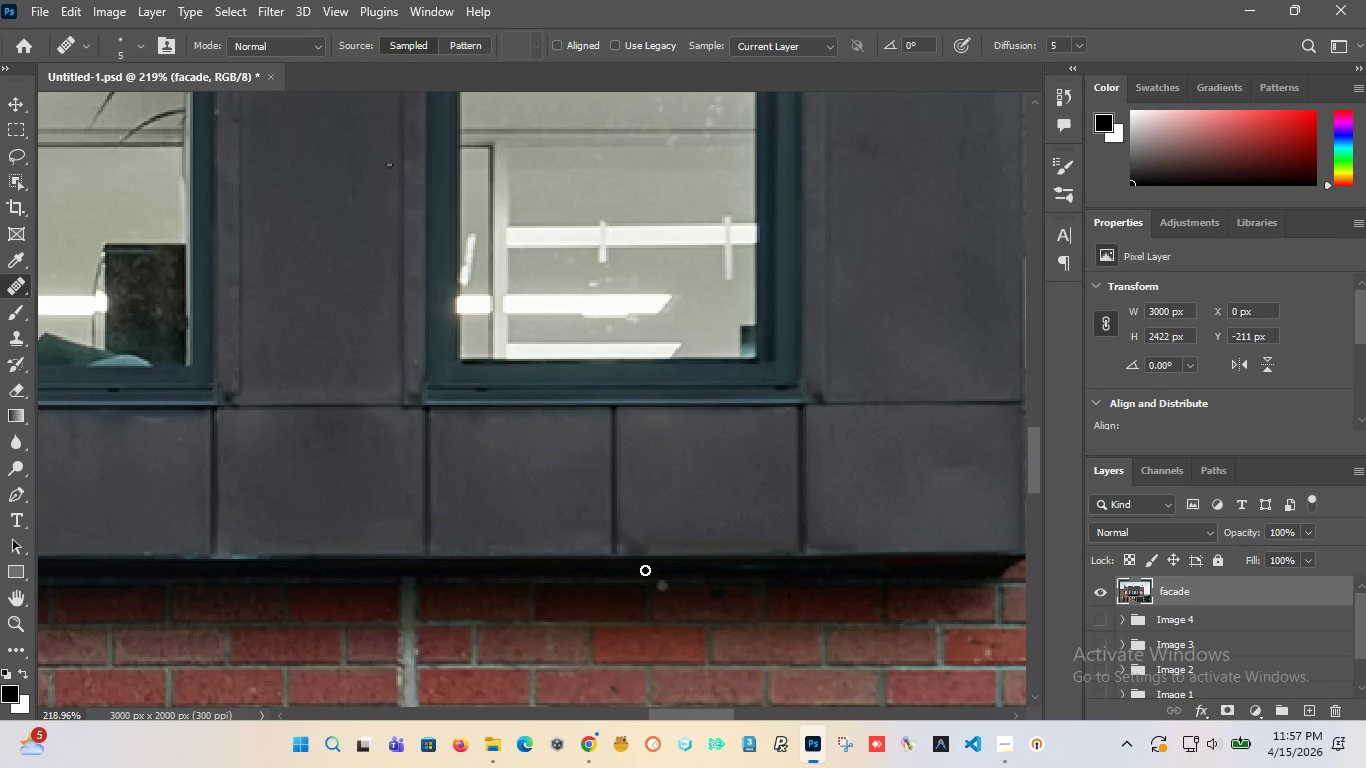 
scroll: coordinate [665, 516], scroll_direction: down, amount: 11.0
 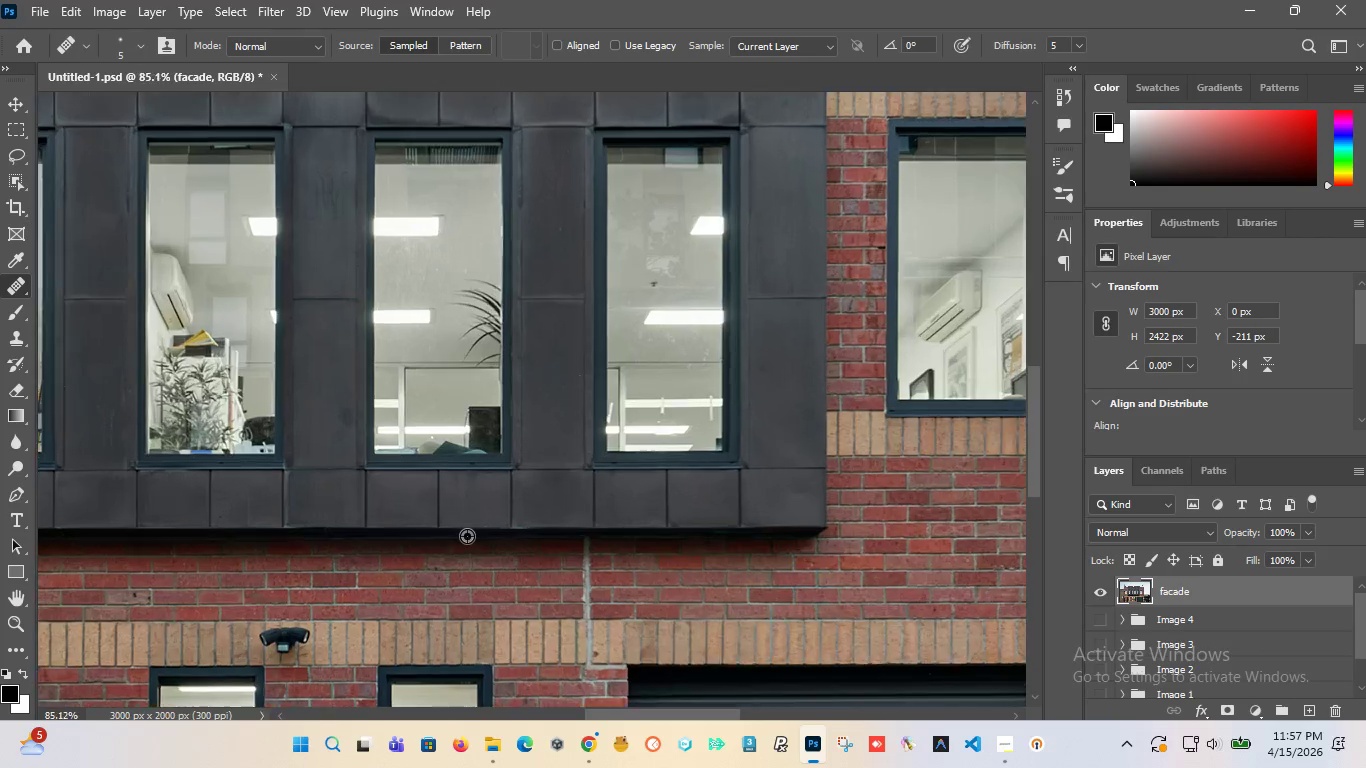 
hold_key(key=AltLeft, duration=0.89)
scroll: coordinate [486, 526], scroll_direction: up, amount: 12.0
 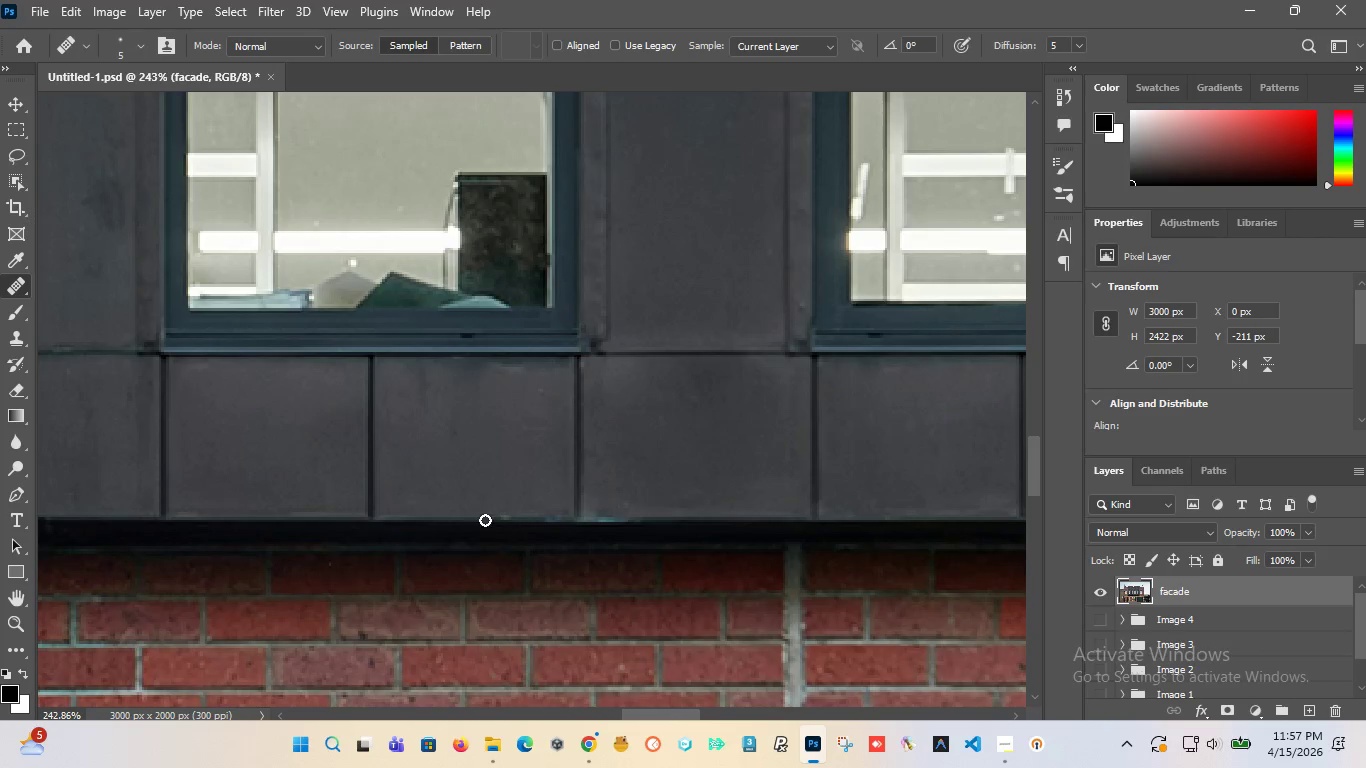 
hold_key(key=AltLeft, duration=1.53)
scroll: coordinate [485, 520], scroll_direction: up, amount: 2.0
 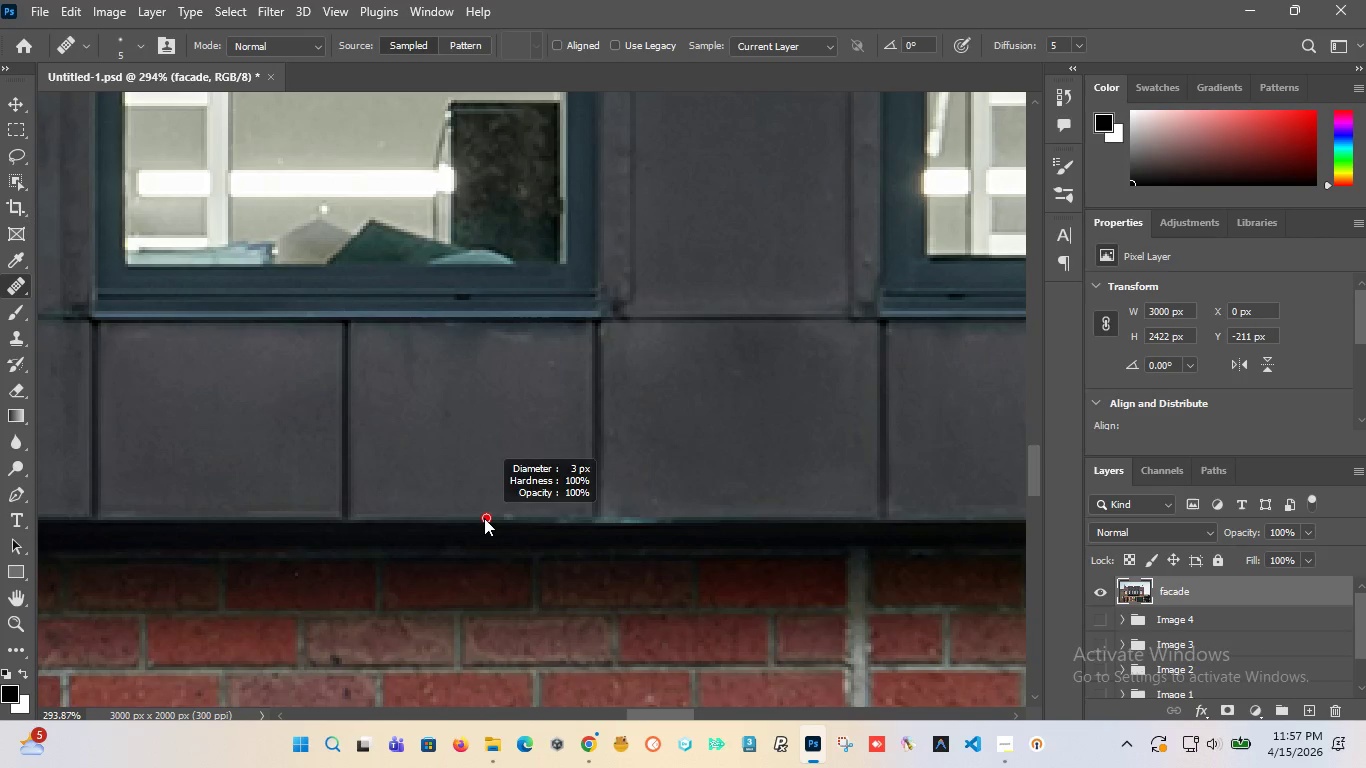 
key(Alt+AltLeft)
 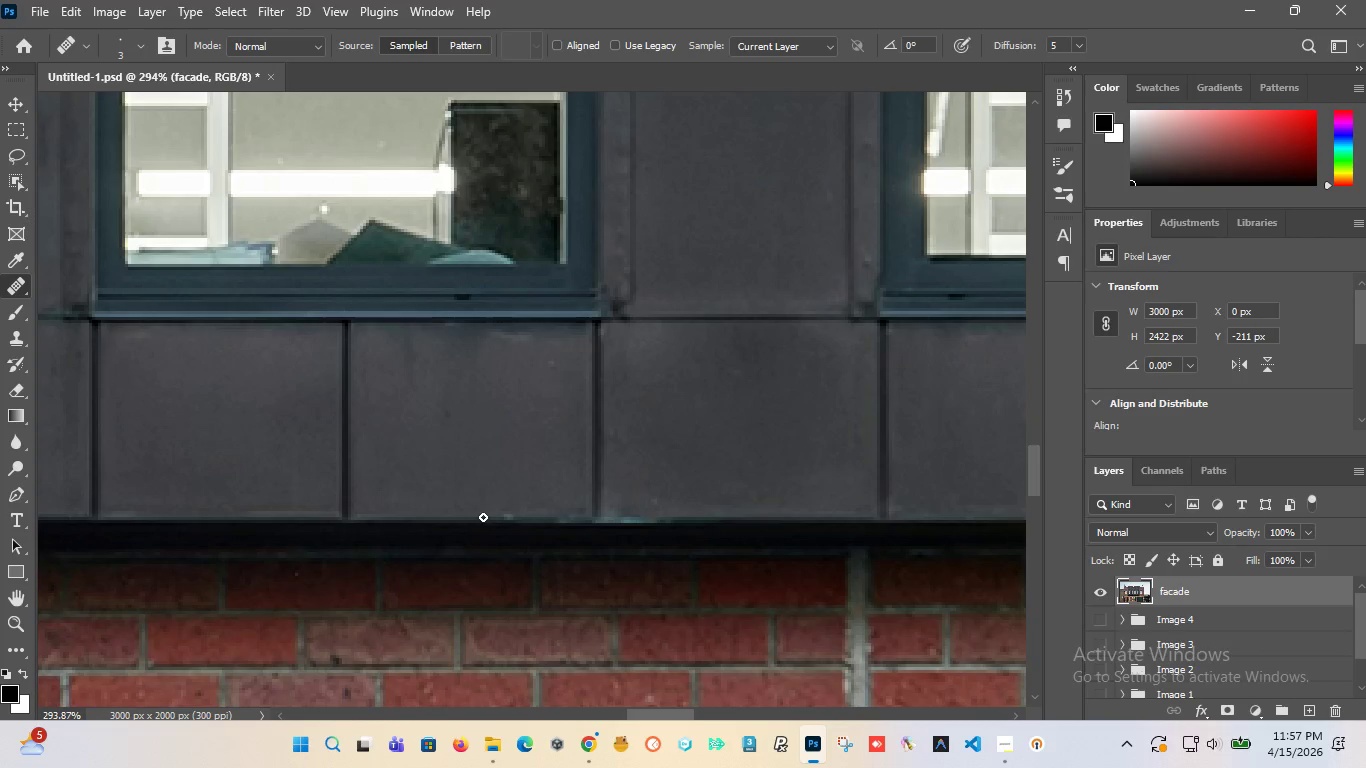 
hold_key(key=AltLeft, duration=0.58)
left_click([483, 516])
 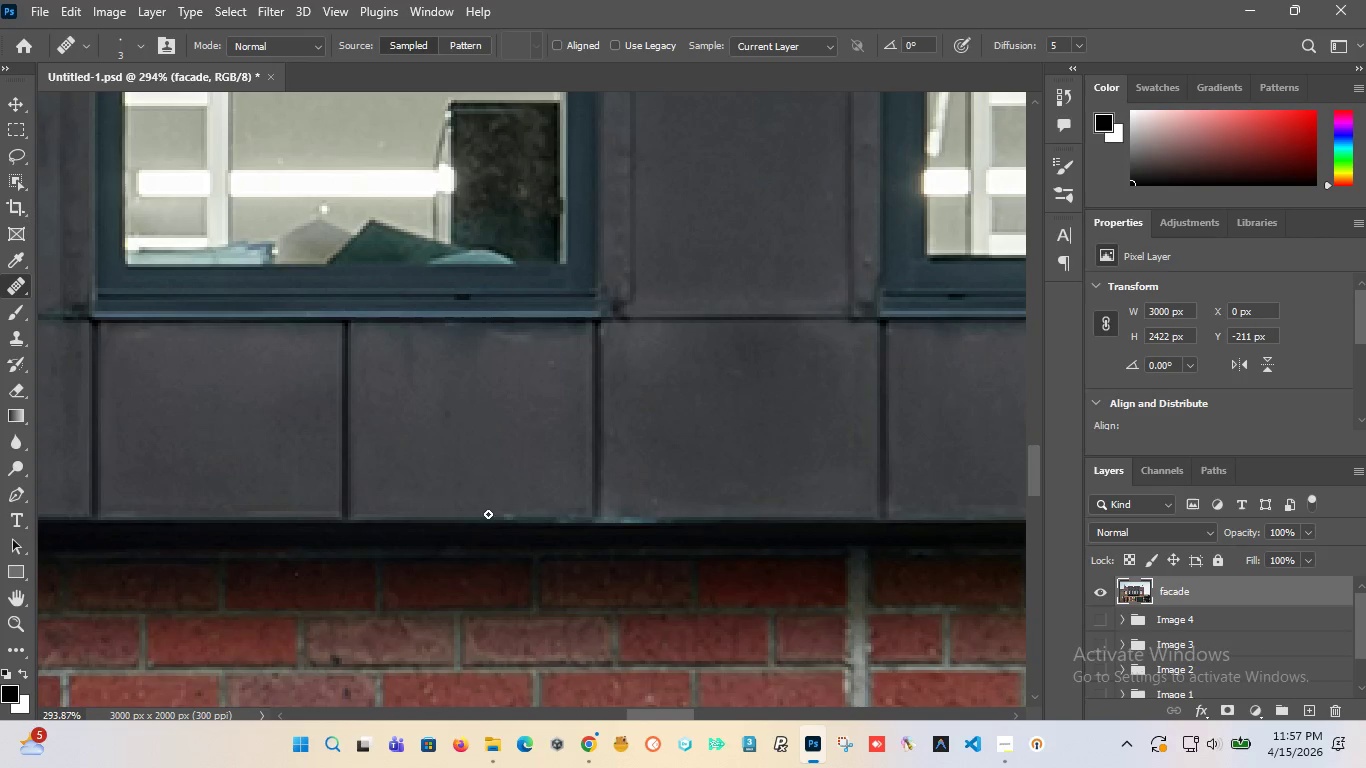 
left_click_drag(start_coordinate=[489, 514], to_coordinate=[517, 516])
 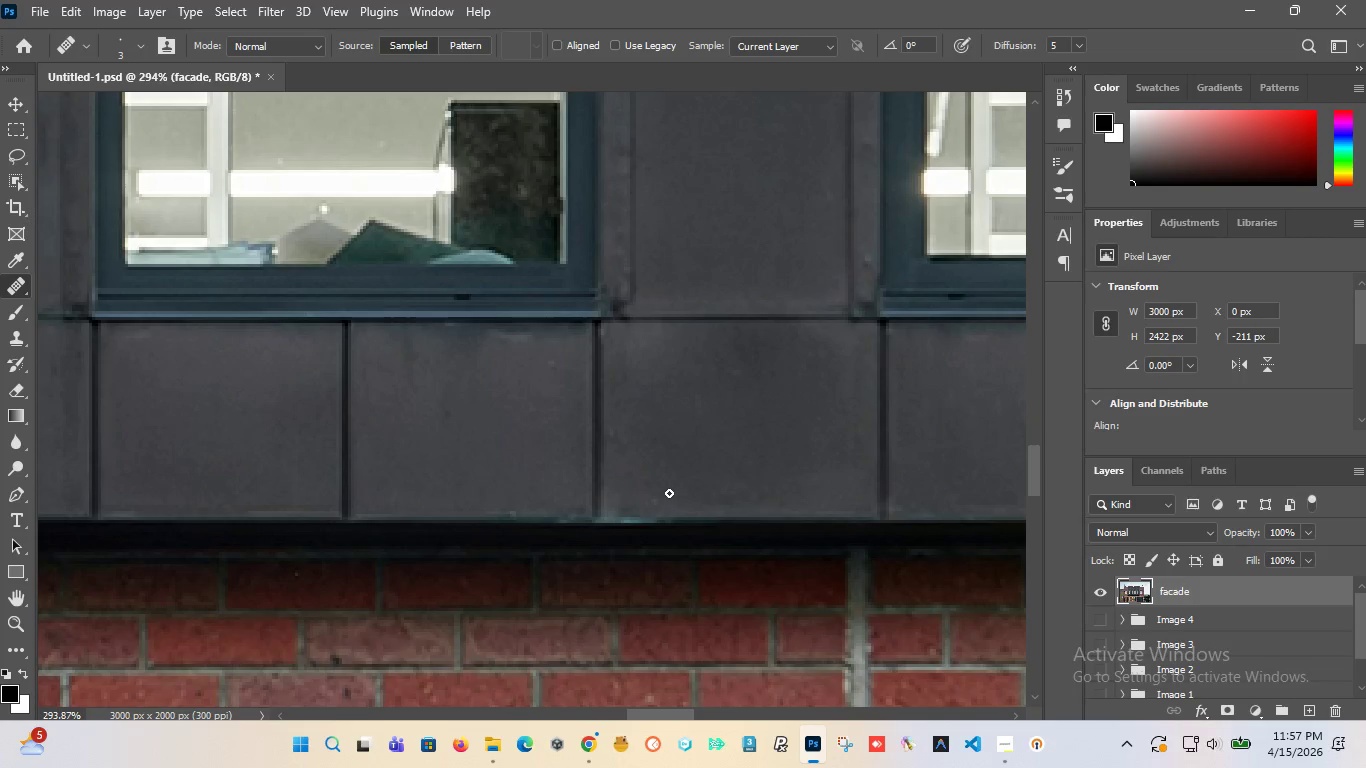 
hold_key(key=AltLeft, duration=0.41)
left_click([669, 493])
 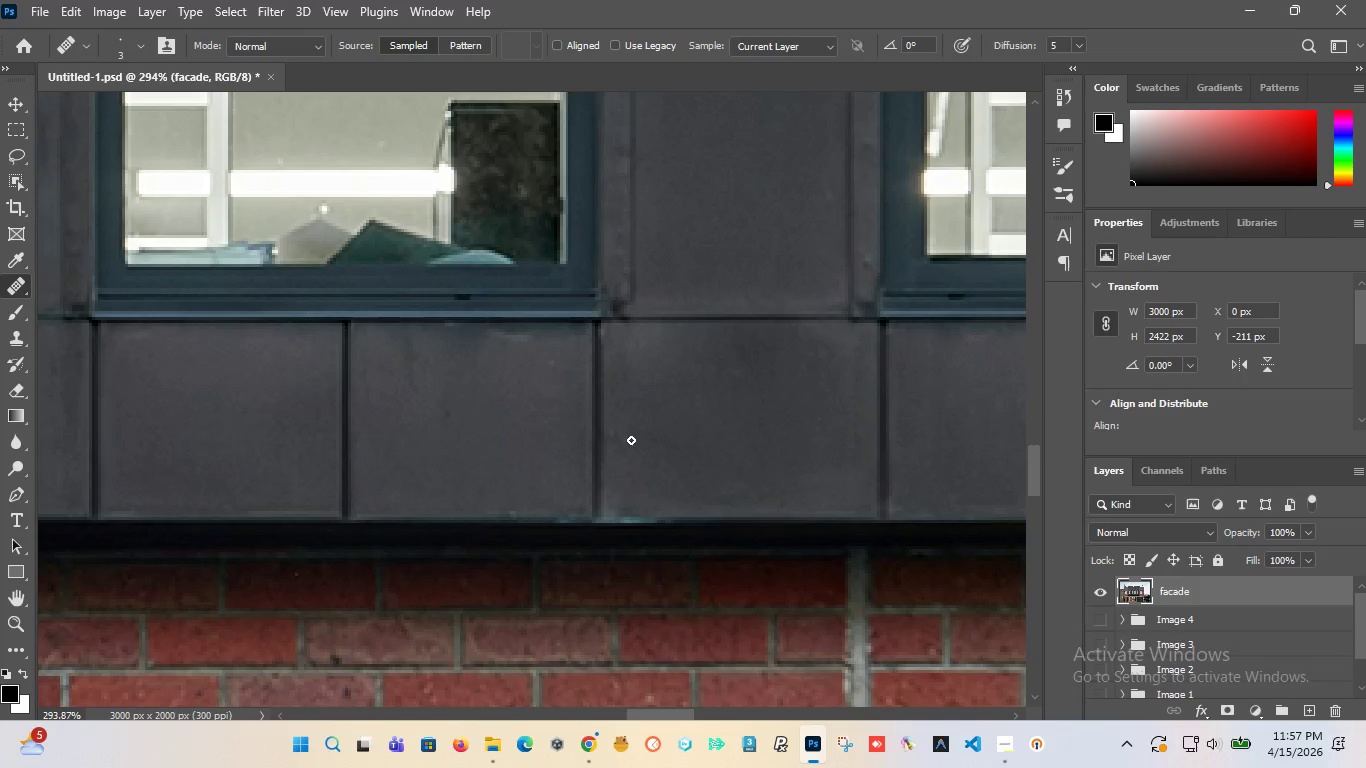 
key(Alt+AltLeft)
 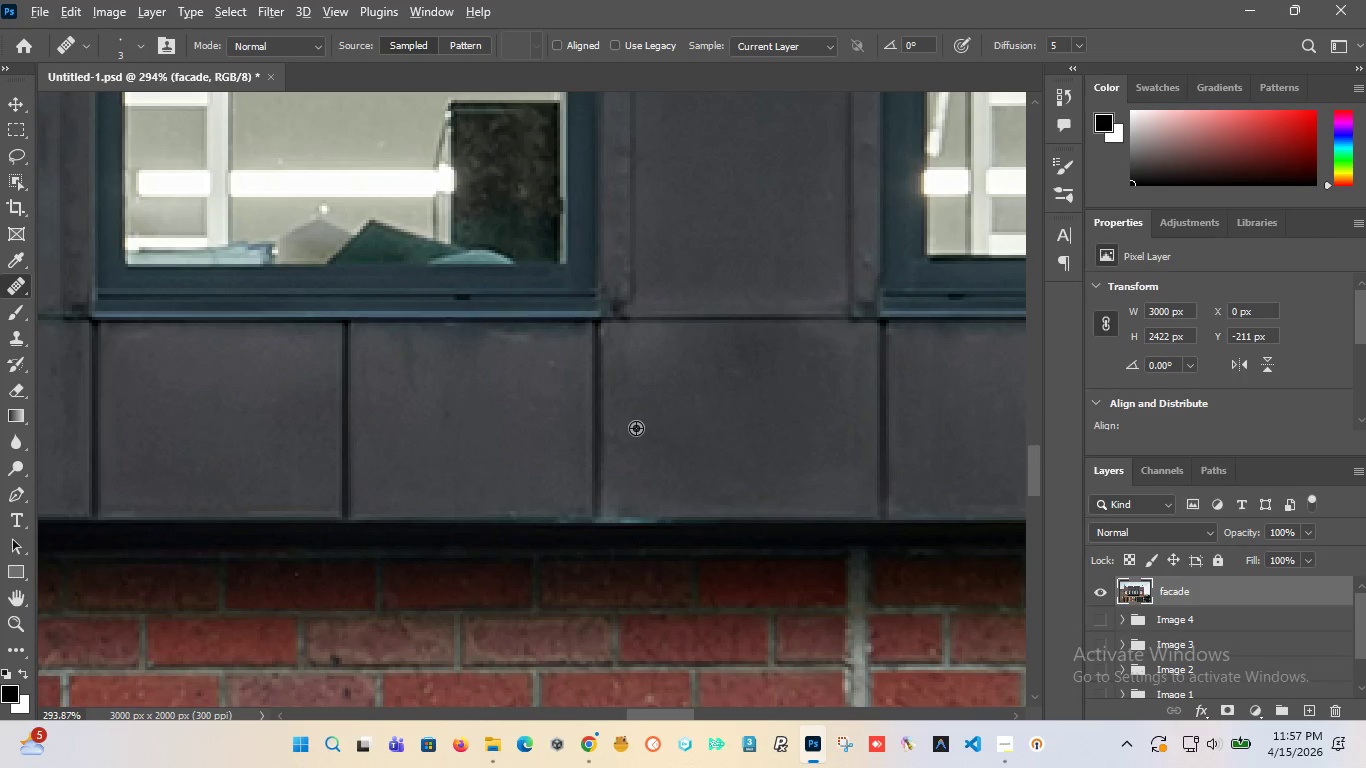 
left_click([636, 428])
 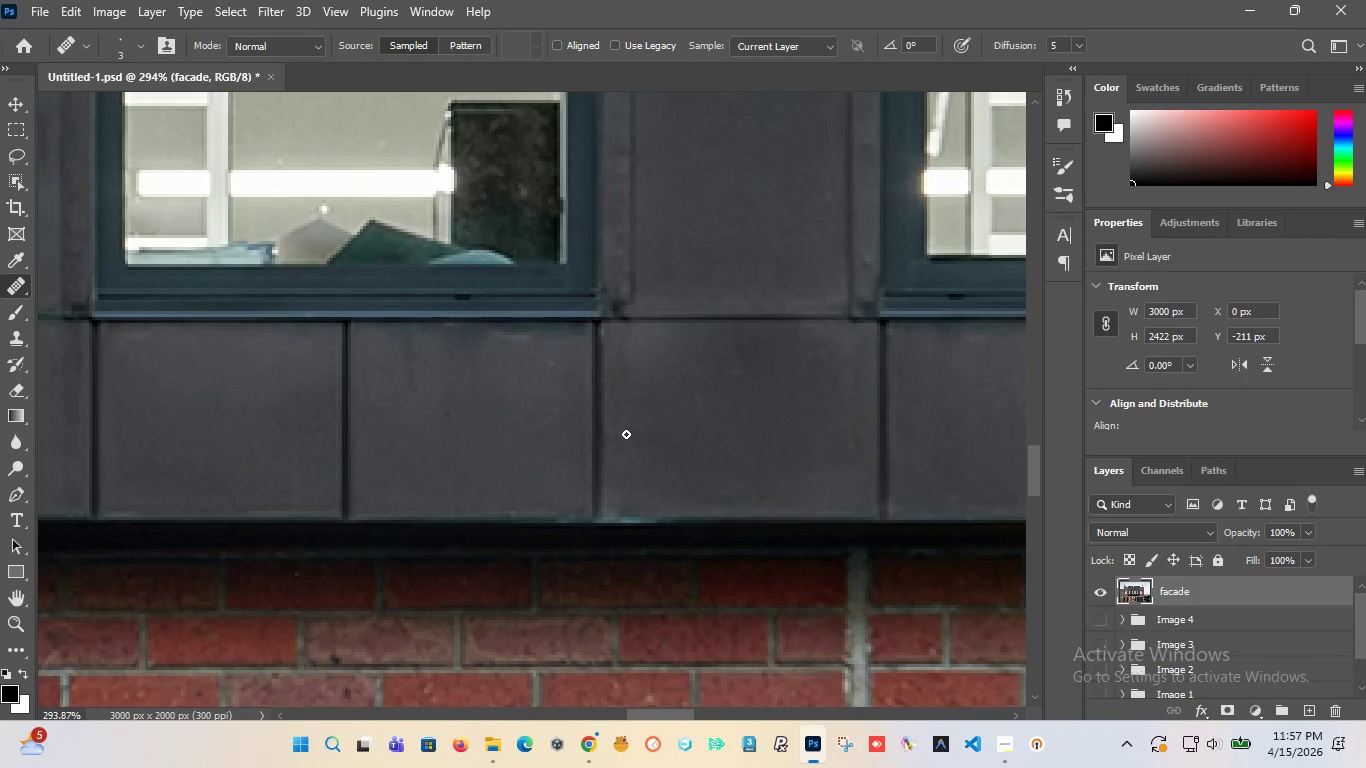 
left_click_drag(start_coordinate=[626, 434], to_coordinate=[631, 463])
 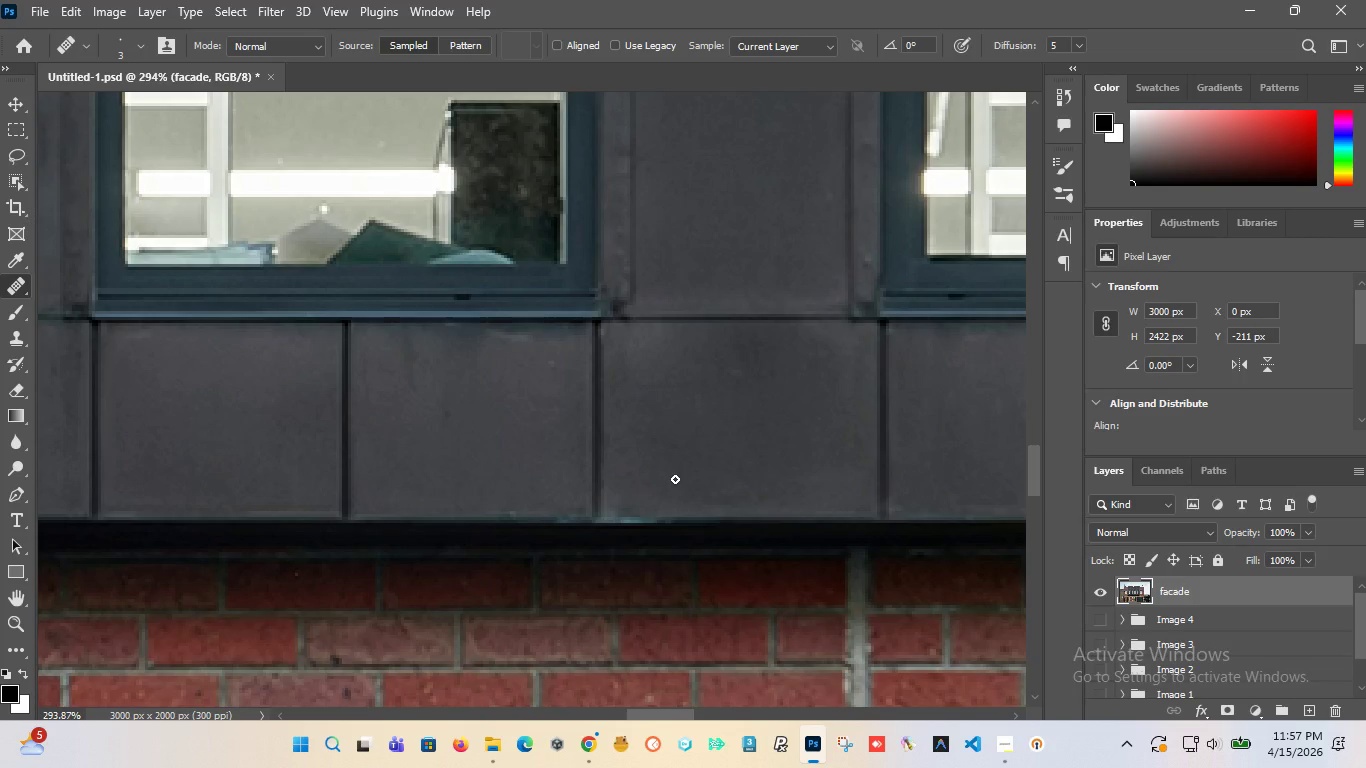 
wait(10.88)
 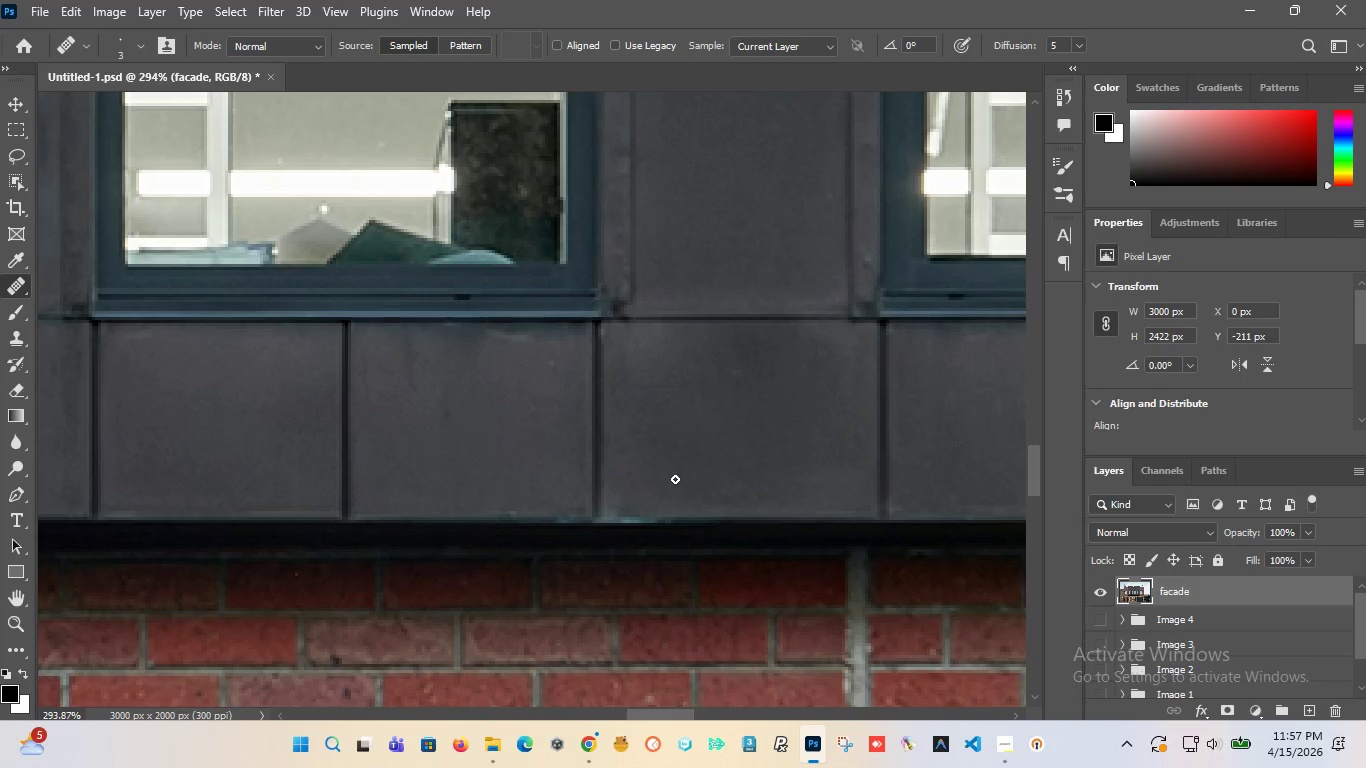 
hold_key(key=AltLeft, duration=1.26)
left_click([535, 368])
 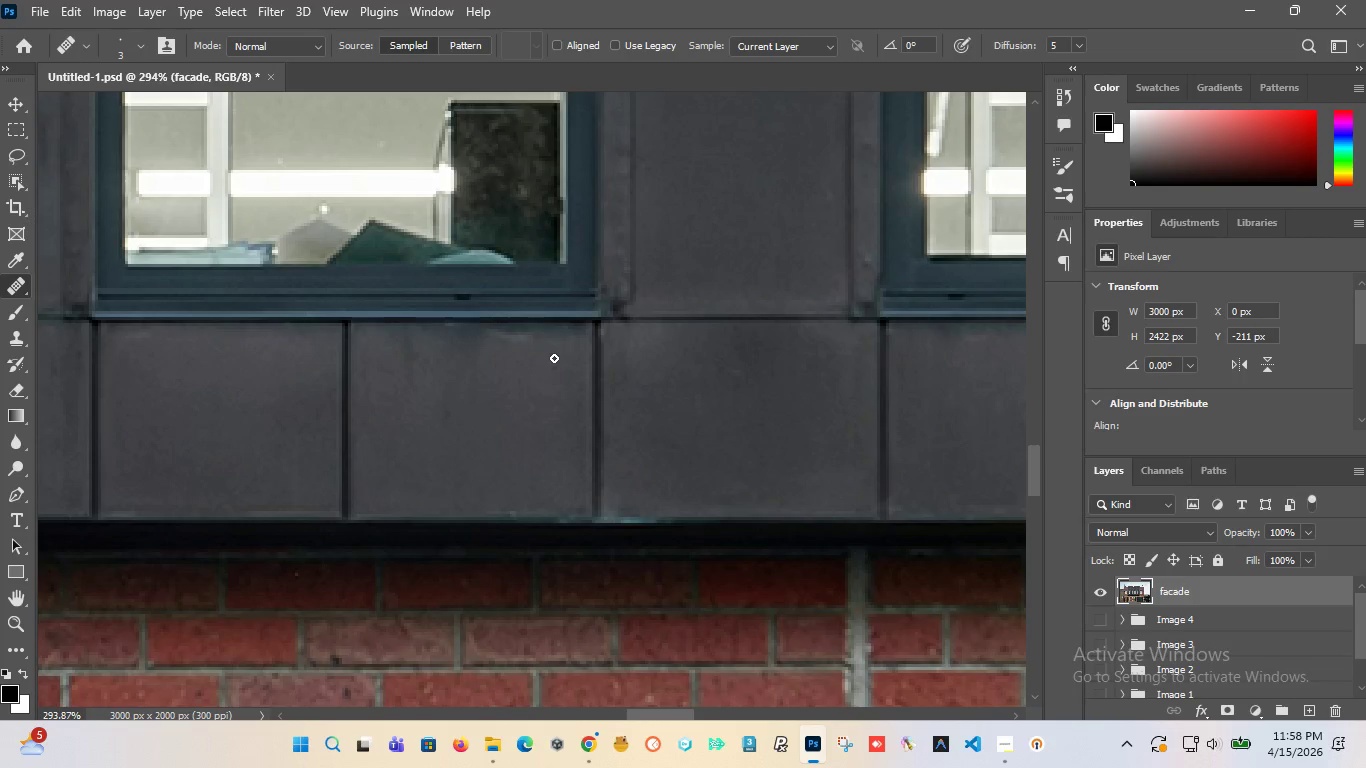 
left_click_drag(start_coordinate=[554, 358], to_coordinate=[542, 367])
 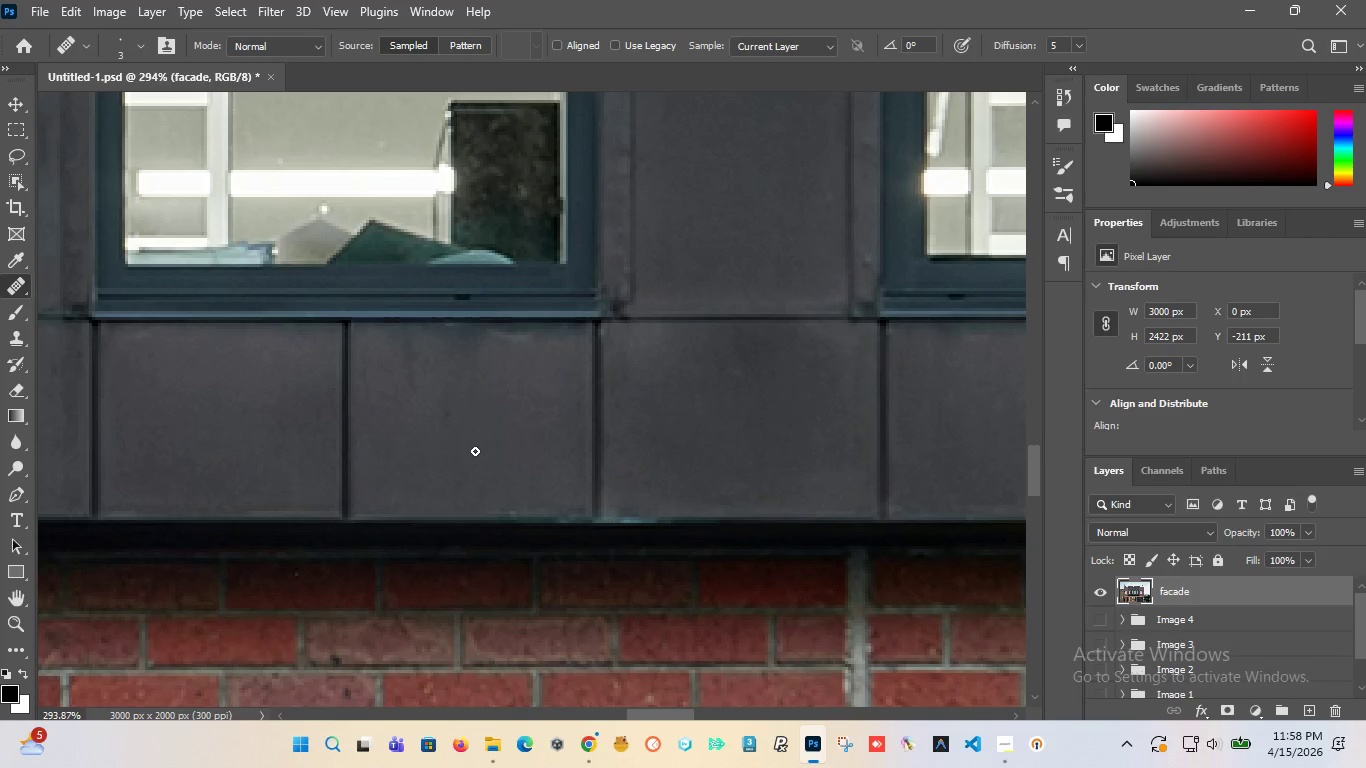 
hold_key(key=AltLeft, duration=1.52)
hold_key(key=AltLeft, duration=1.5)
scroll: coordinate [468, 463], scroll_direction: down, amount: 27.0
 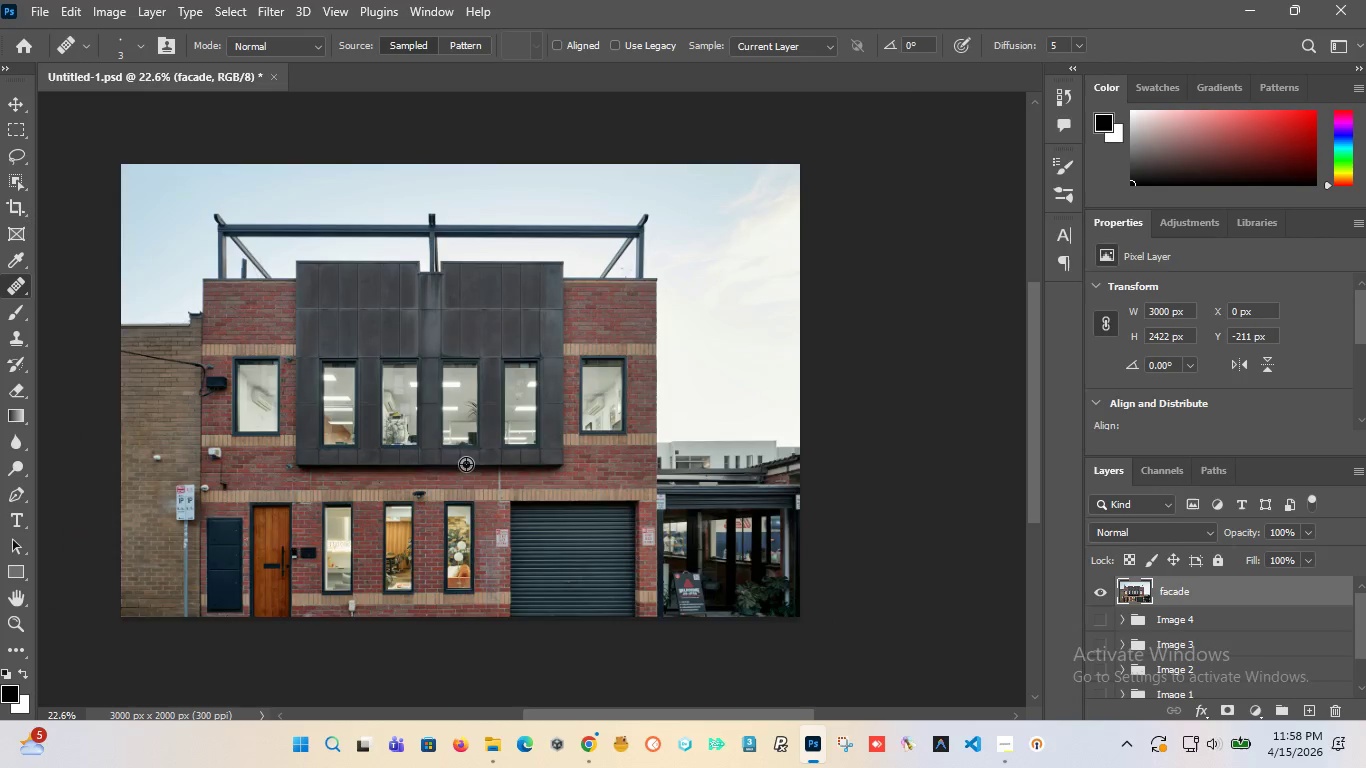 
hold_key(key=AltLeft, duration=1.5)
scroll: coordinate [466, 464], scroll_direction: none, amount: 0.0
 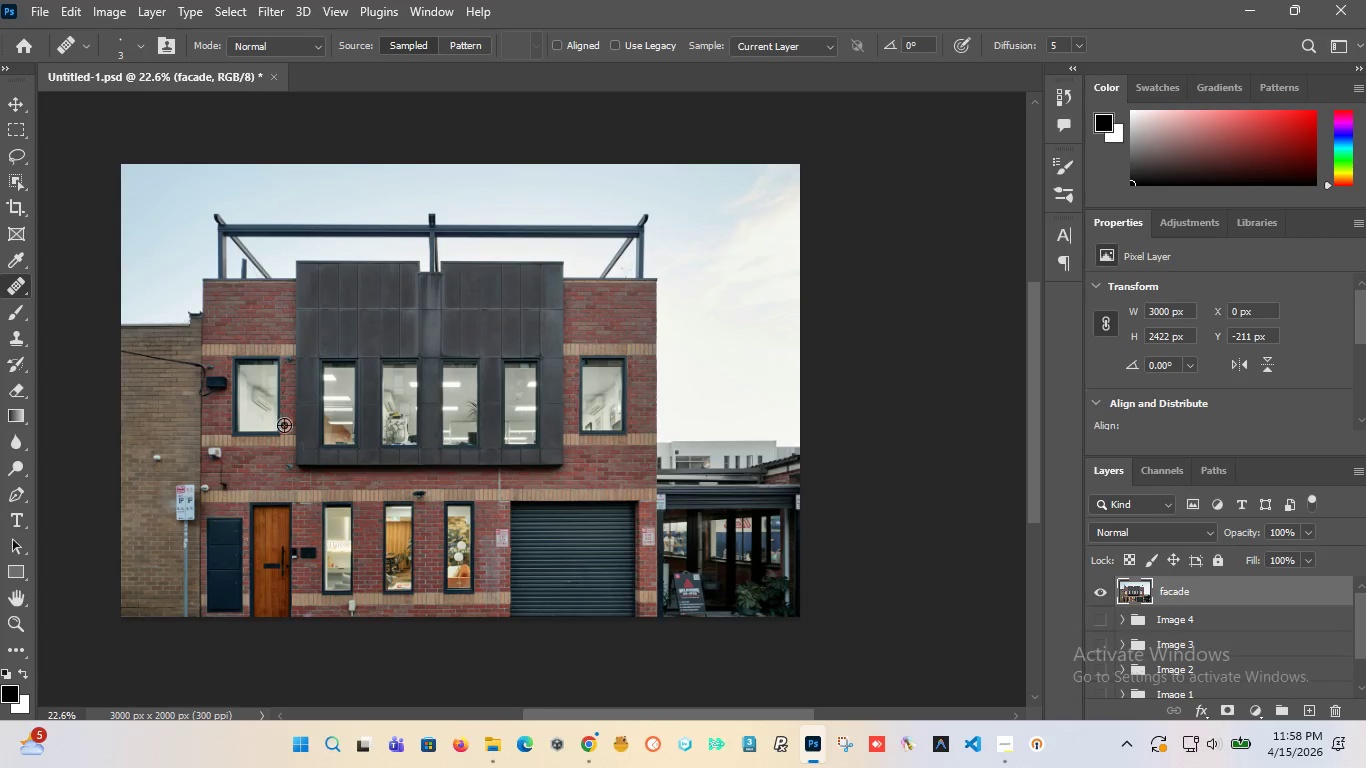 
hold_key(key=AltLeft, duration=1.5)
scroll: coordinate [276, 414], scroll_direction: up, amount: 5.0
 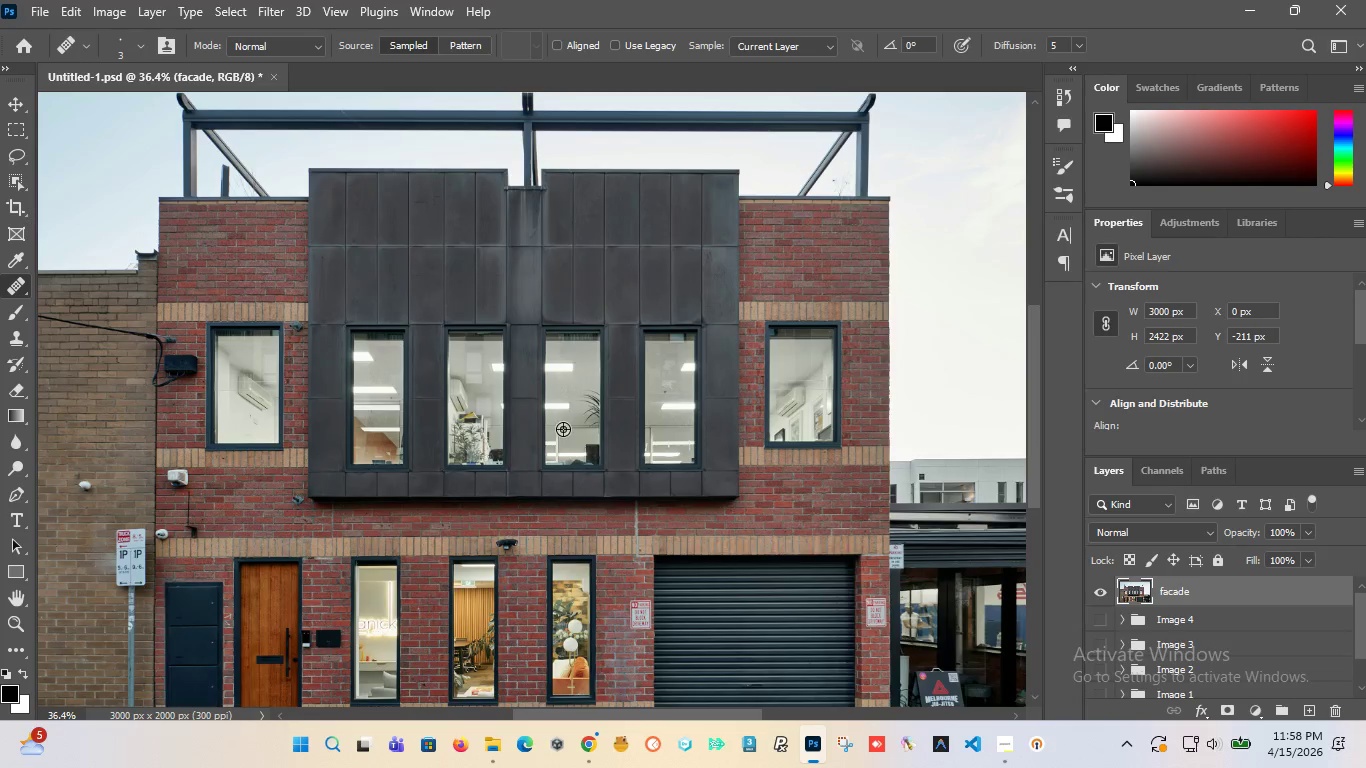 
hold_key(key=AltLeft, duration=1.26)
 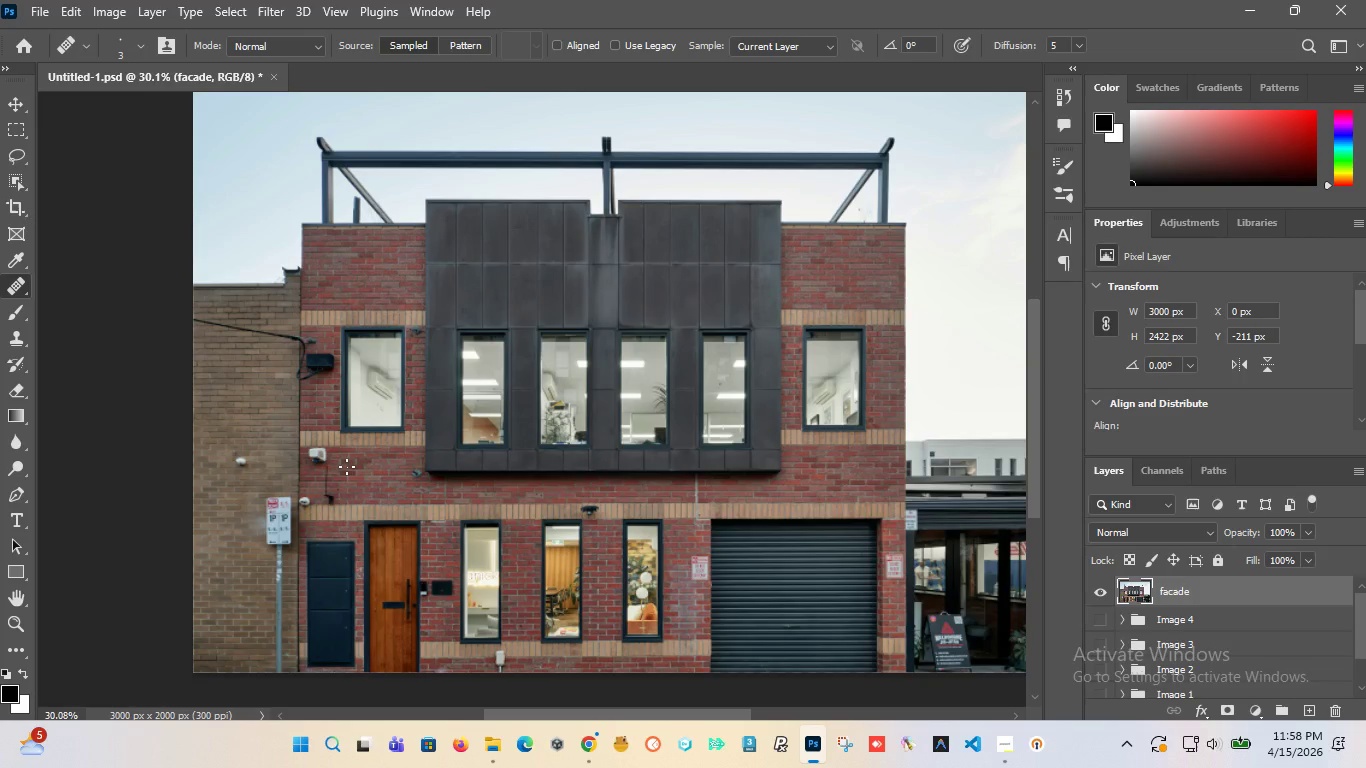 
scroll: coordinate [563, 429], scroll_direction: down, amount: 5.0
 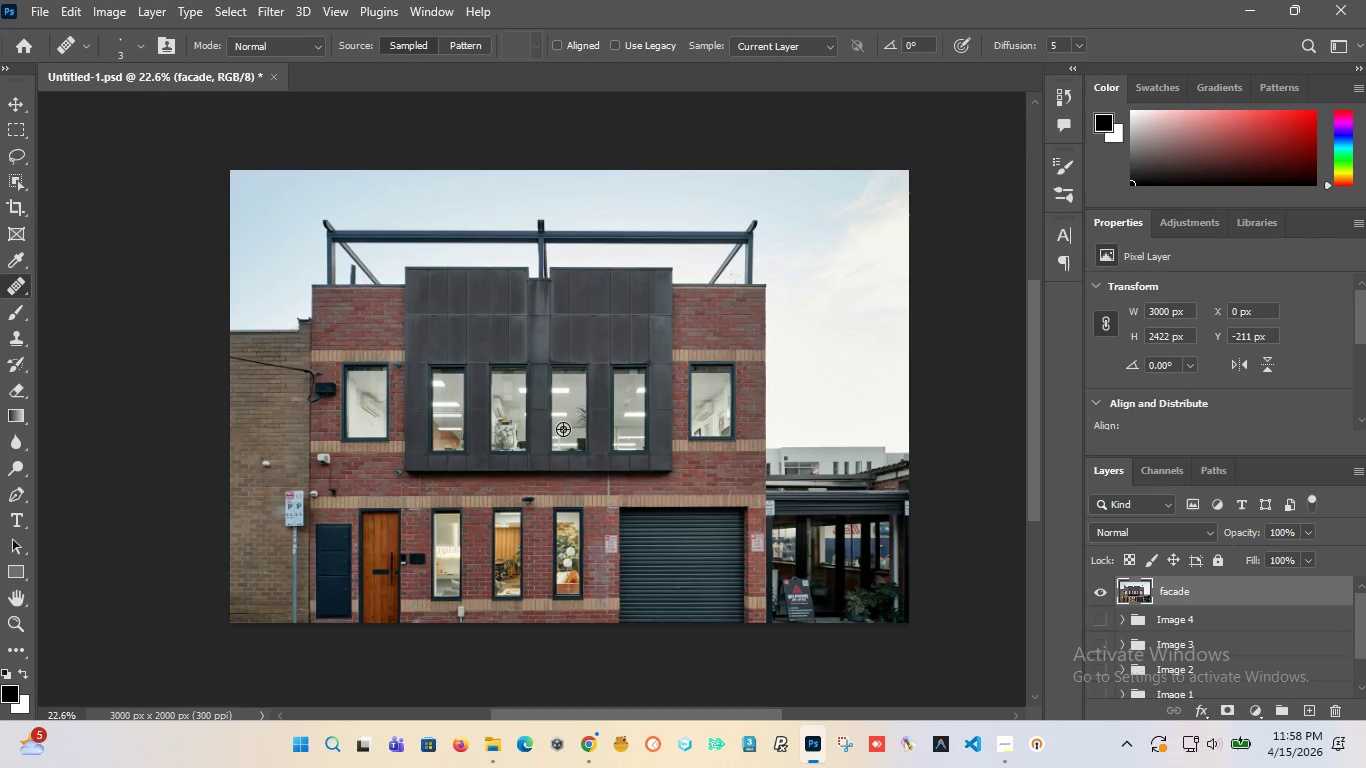 
scroll: coordinate [342, 470], scroll_direction: up, amount: 3.0
 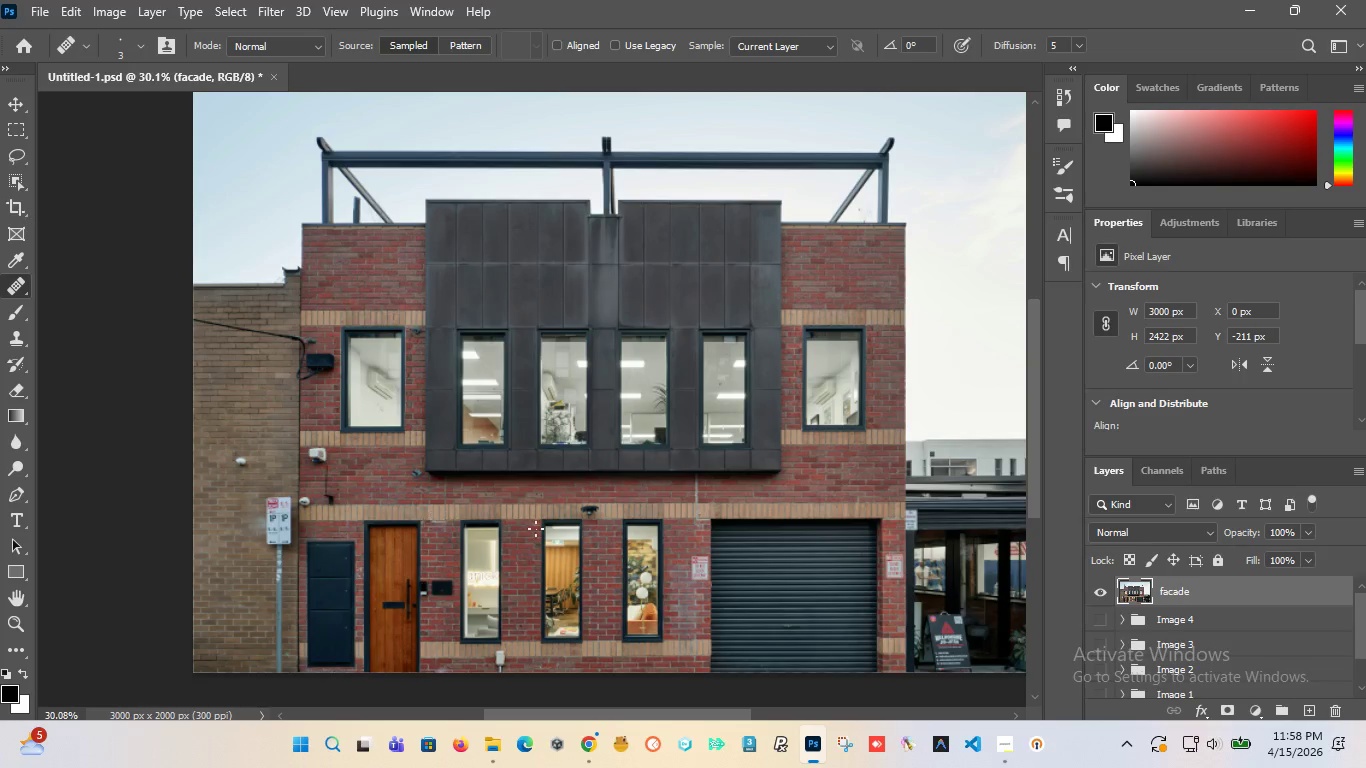 
wait(18.66)
 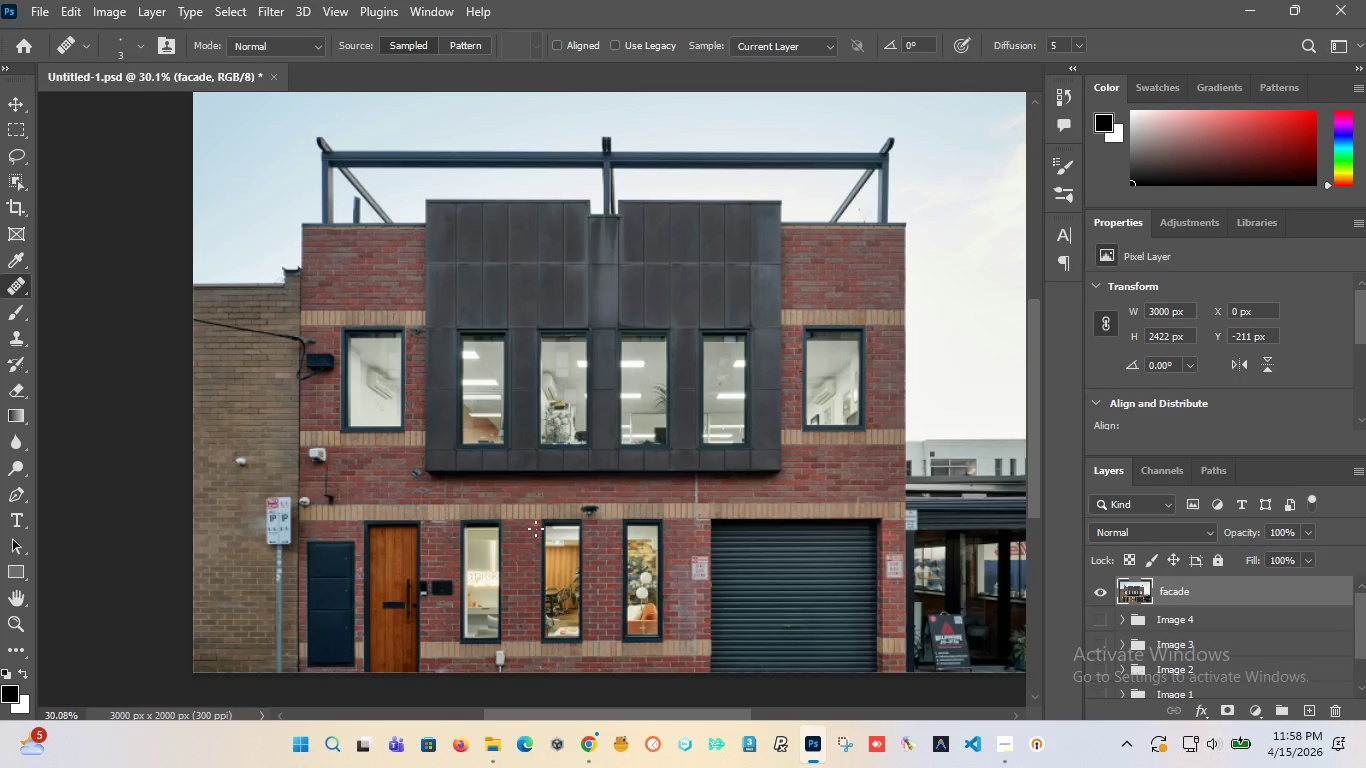 
hold_key(key=AltLeft, duration=1.51)
 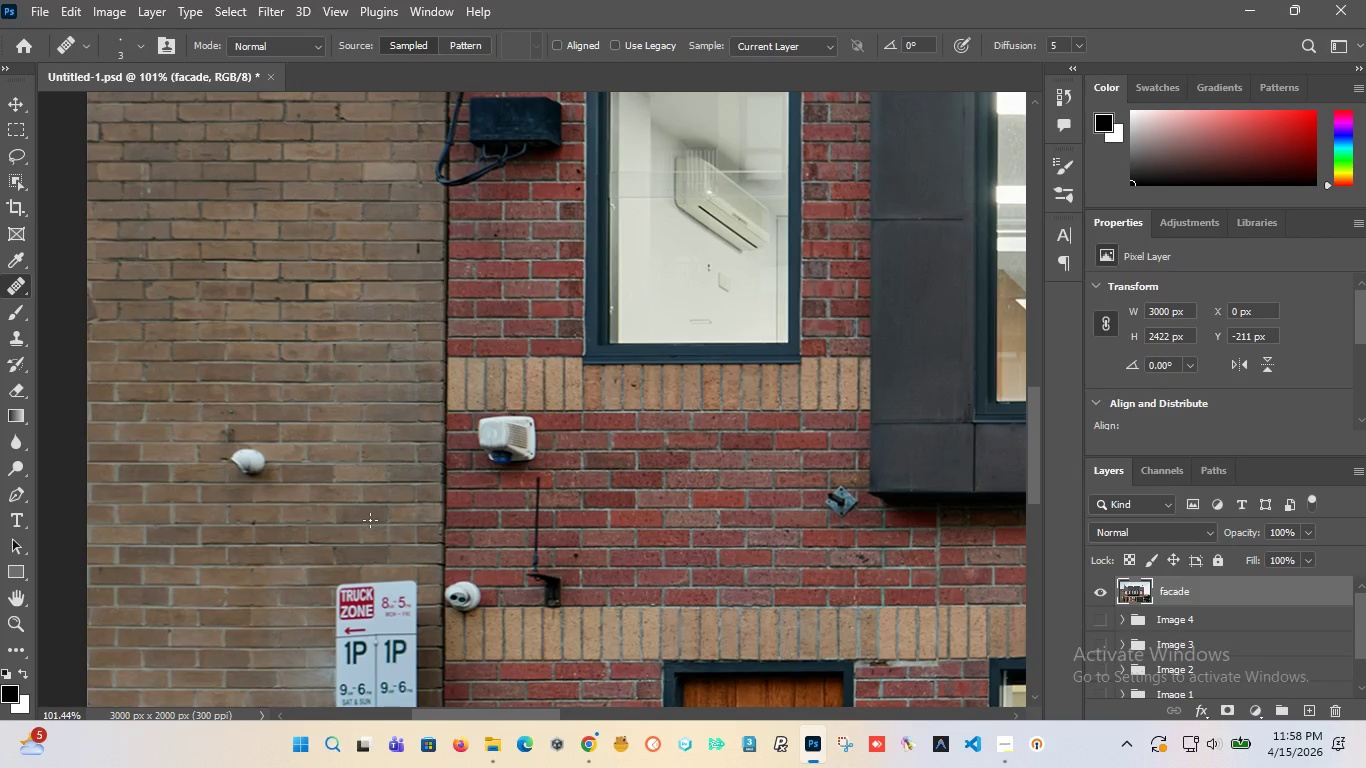 
hold_key(key=AltLeft, duration=0.41)
 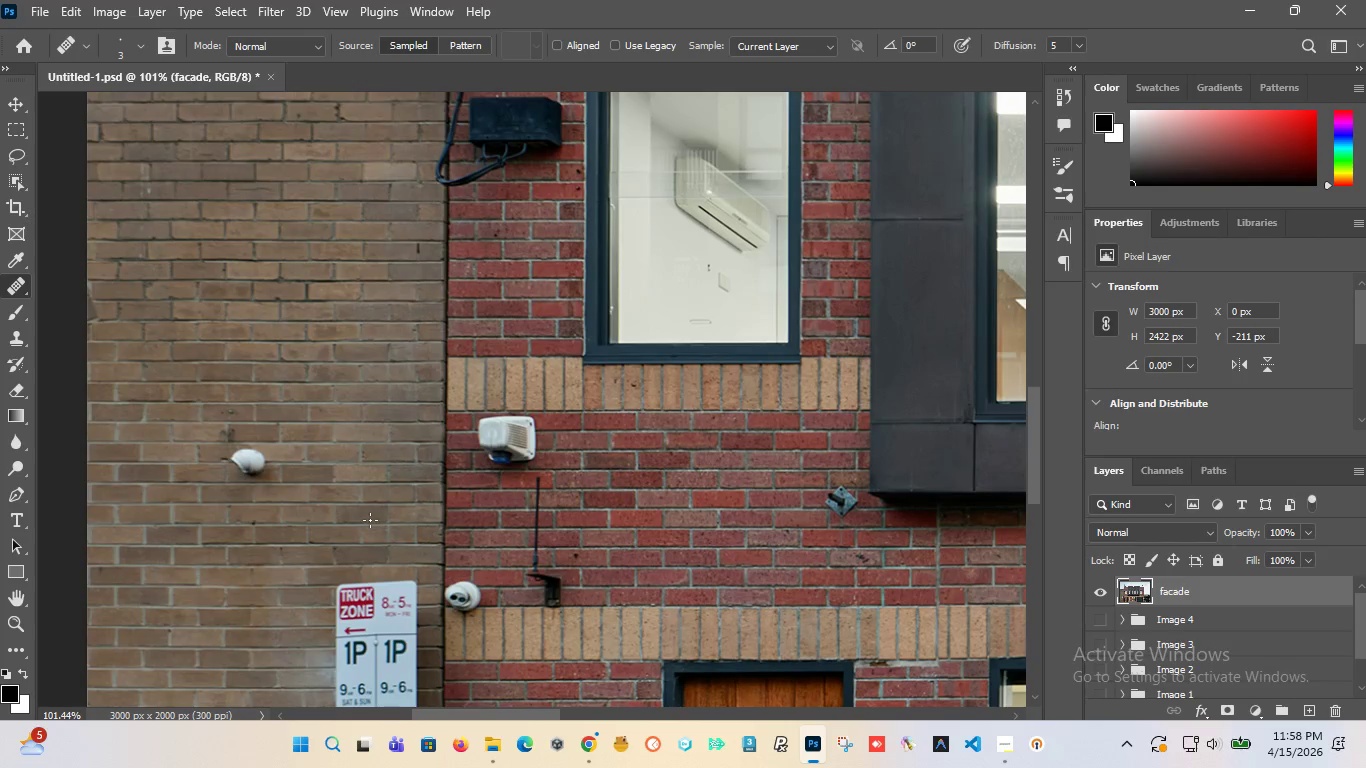 
scroll: coordinate [227, 461], scroll_direction: up, amount: 13.0
 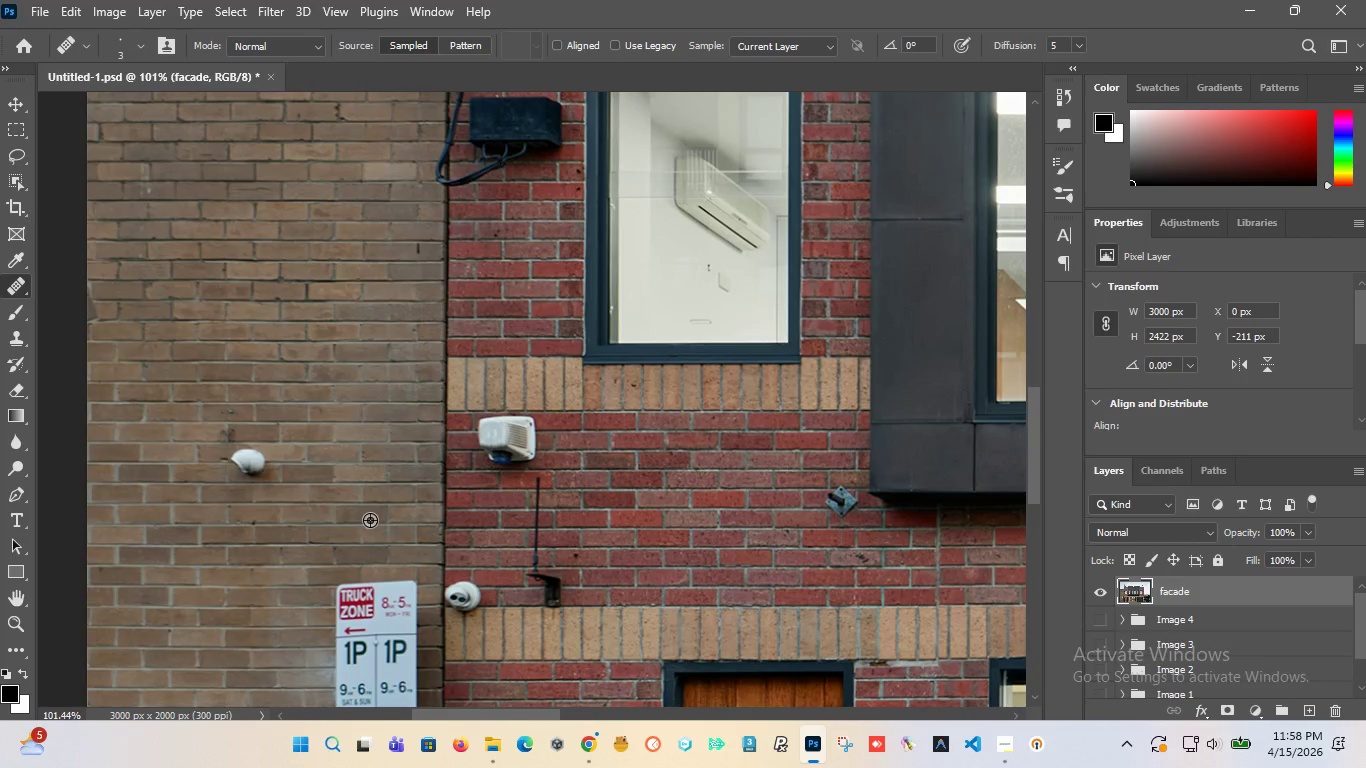 
scroll: coordinate [370, 526], scroll_direction: down, amount: 7.0
 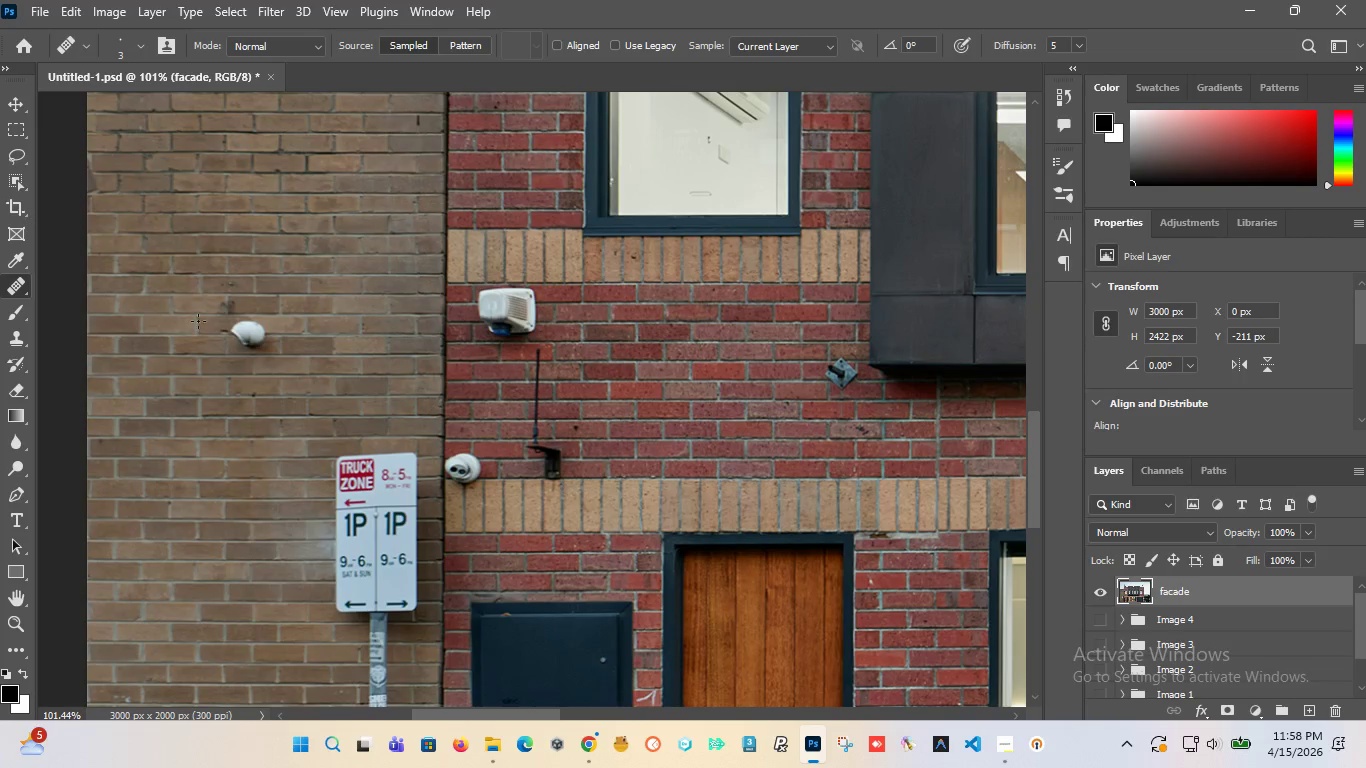 
left_click([19, 158])
 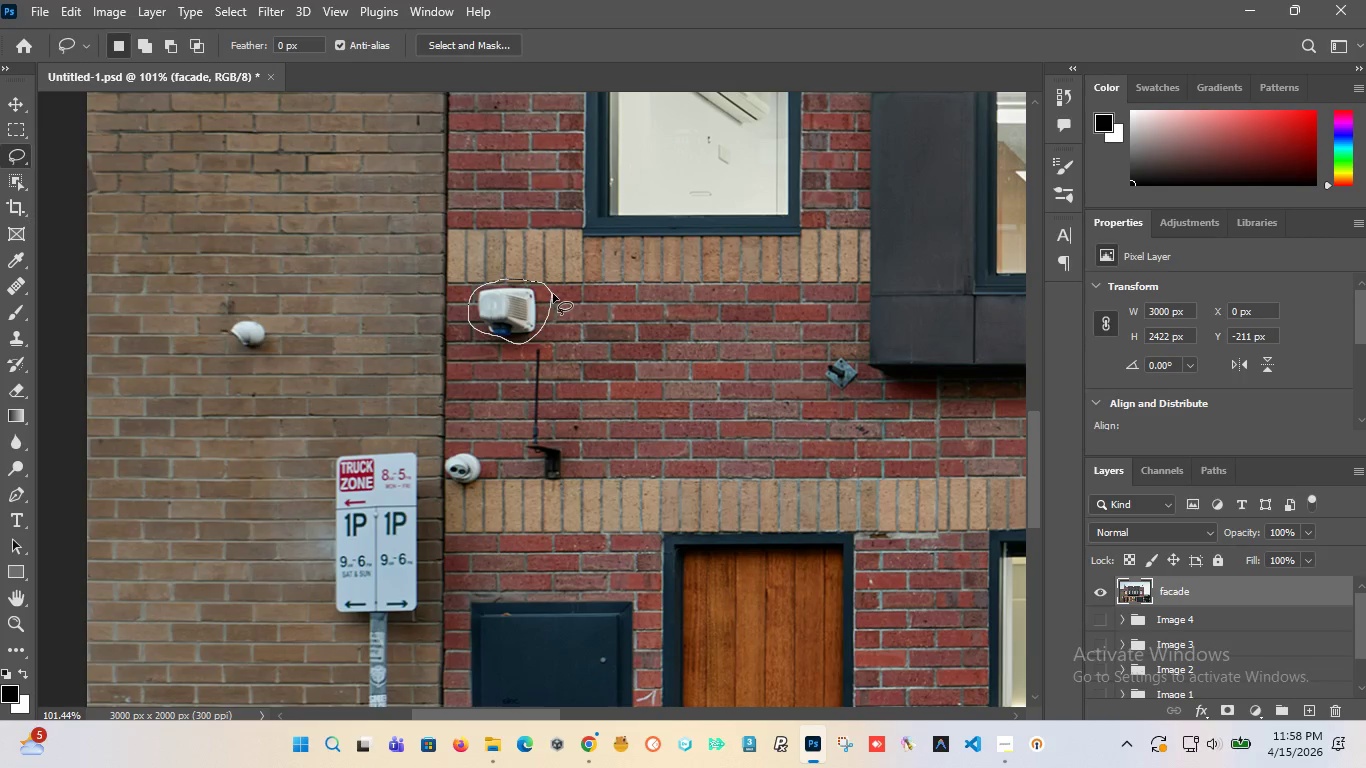 
wait(5.11)
 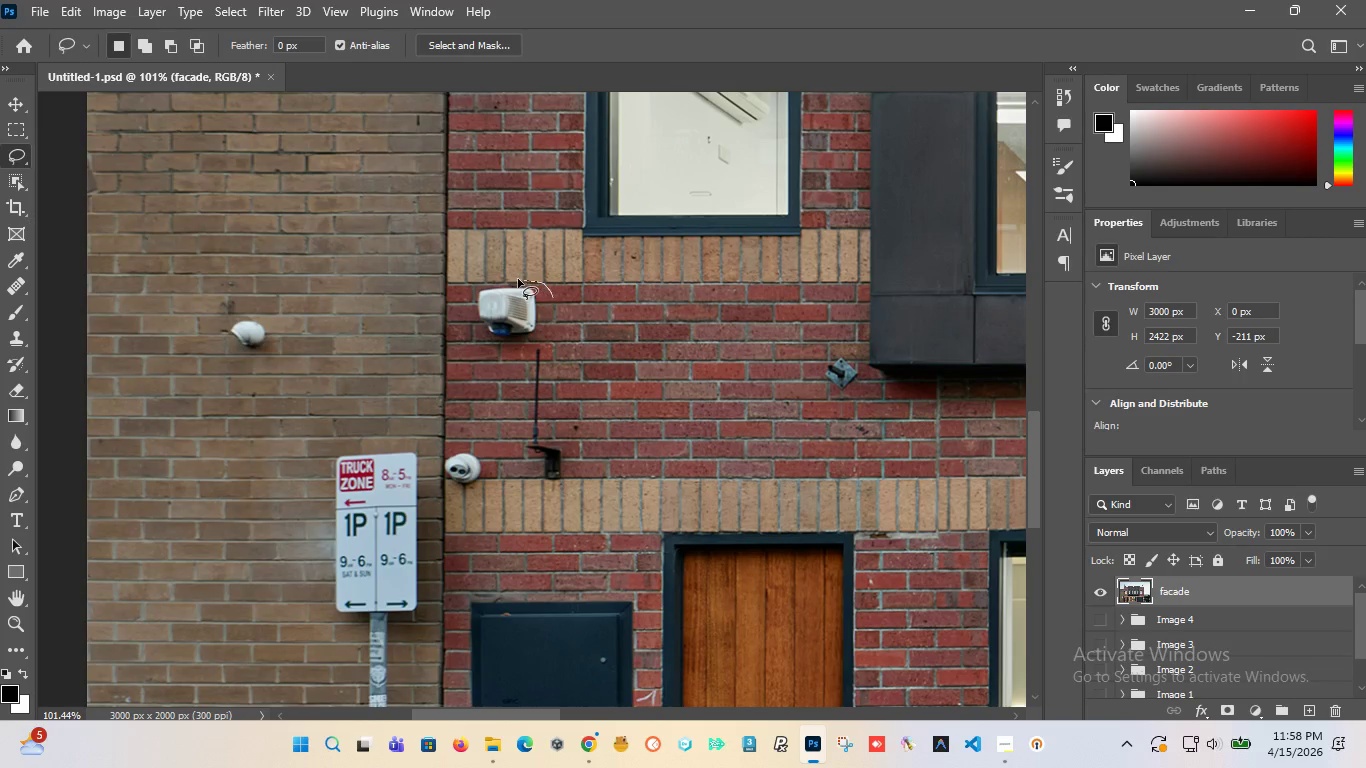 
right_click([1171, 587])
 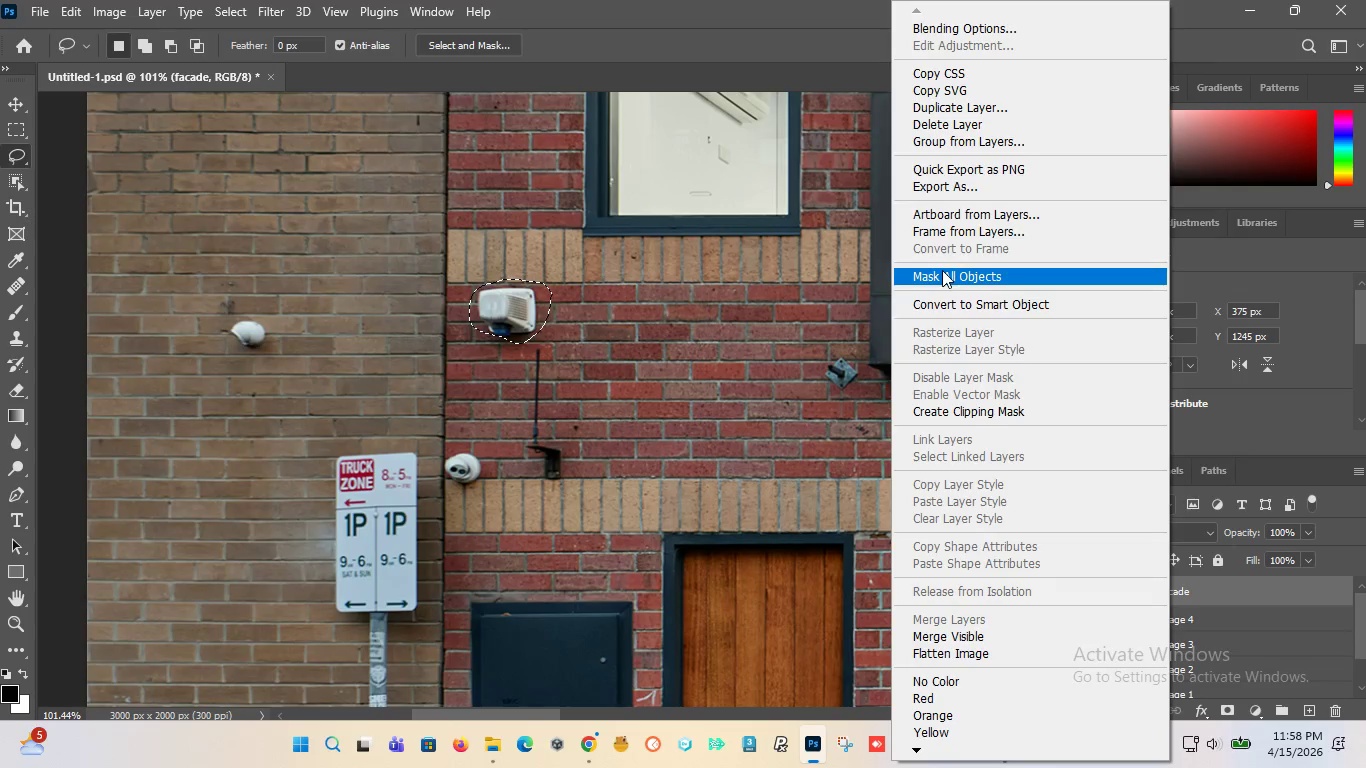 
left_click([946, 317])
 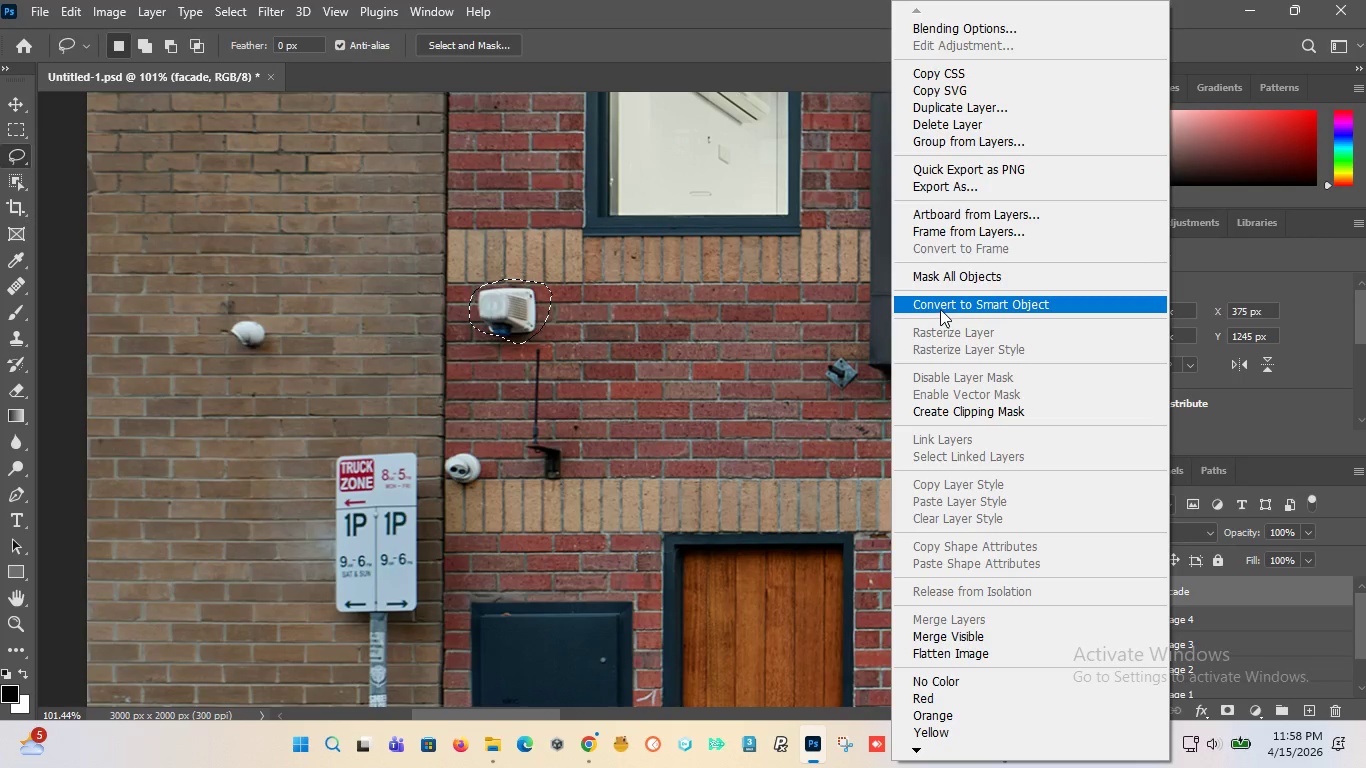 
left_click([940, 309])
 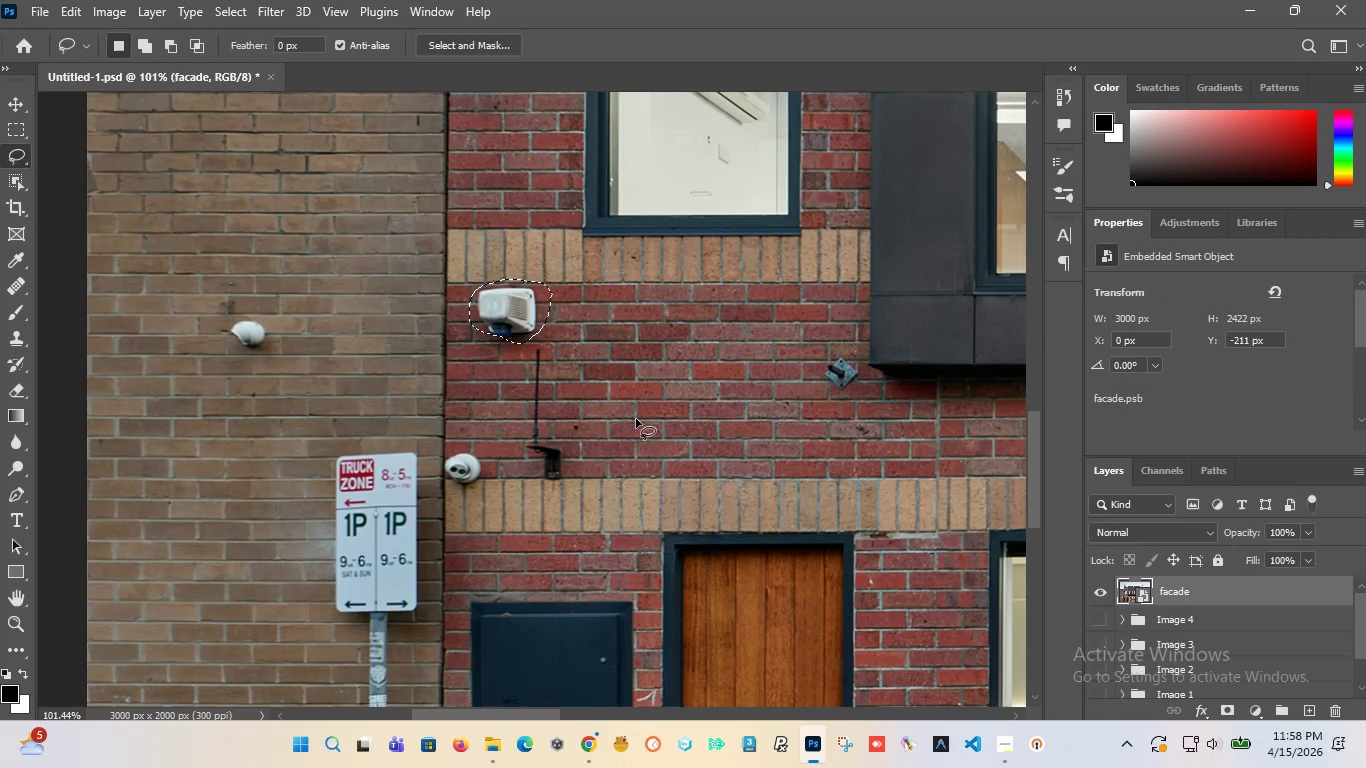 
key(Shift+F5)
 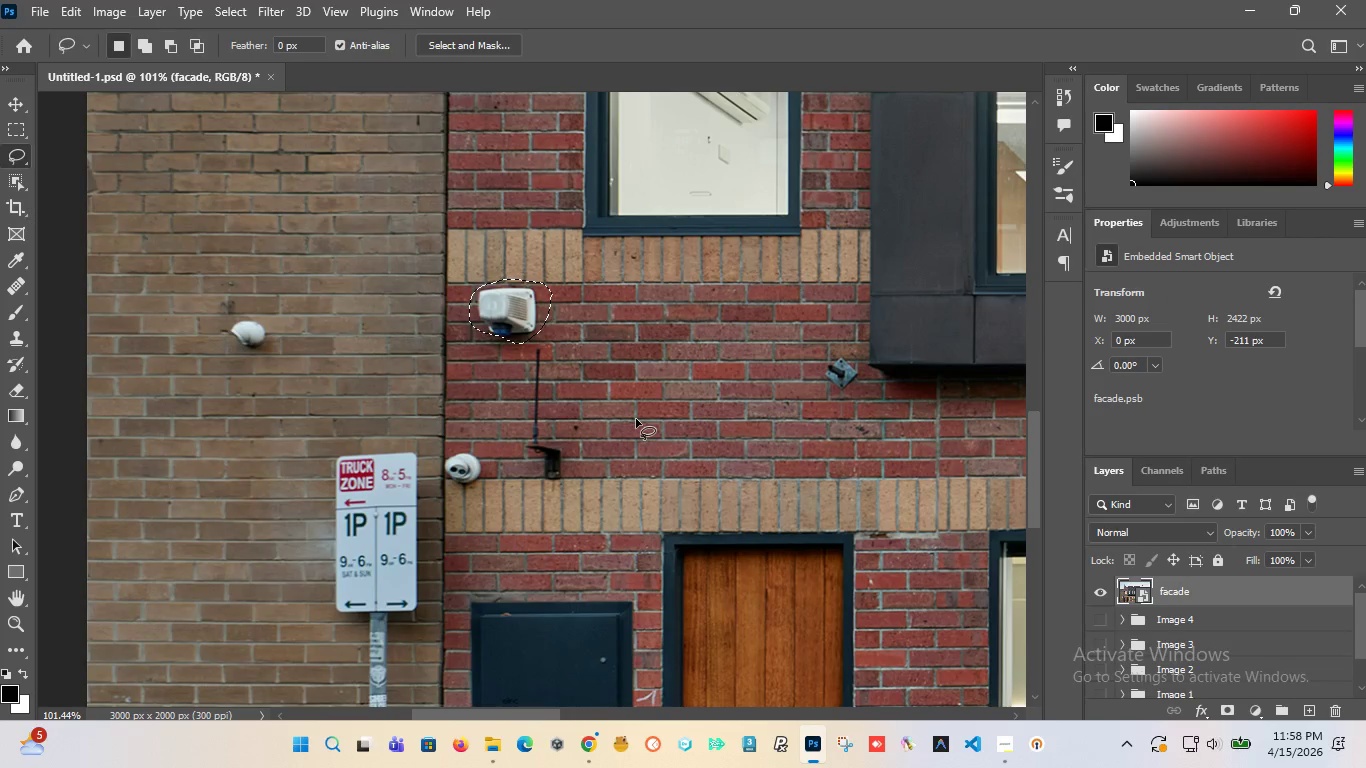 
key(Control+Z)
 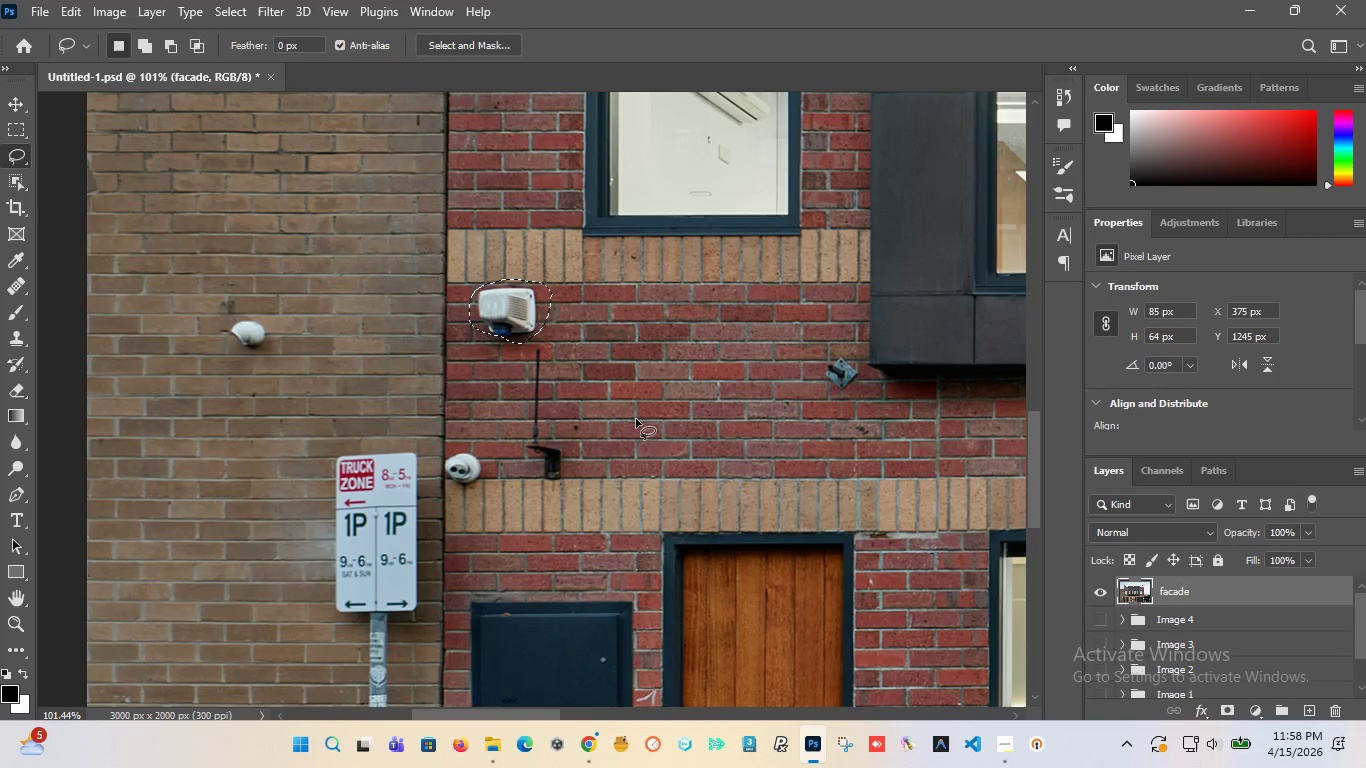 
key(Shift+F5)
 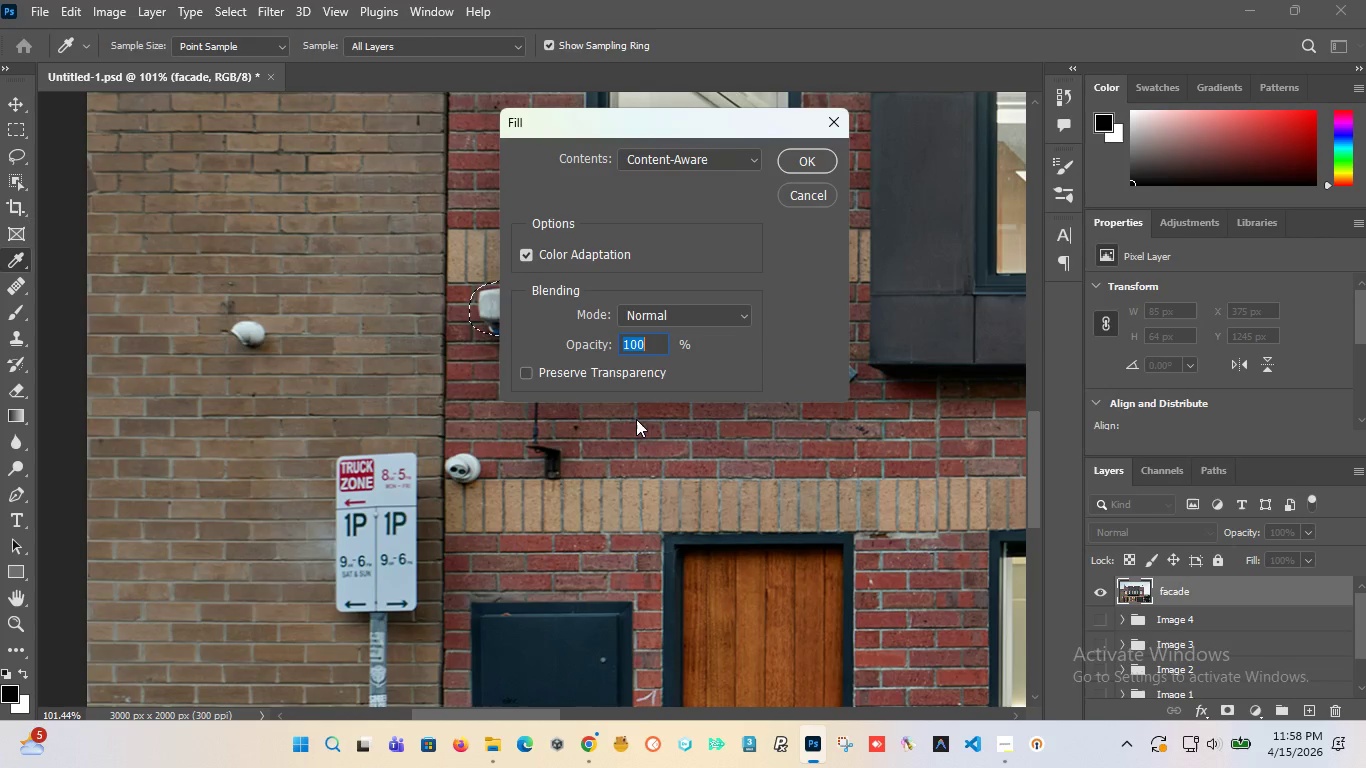 
key(Enter)
 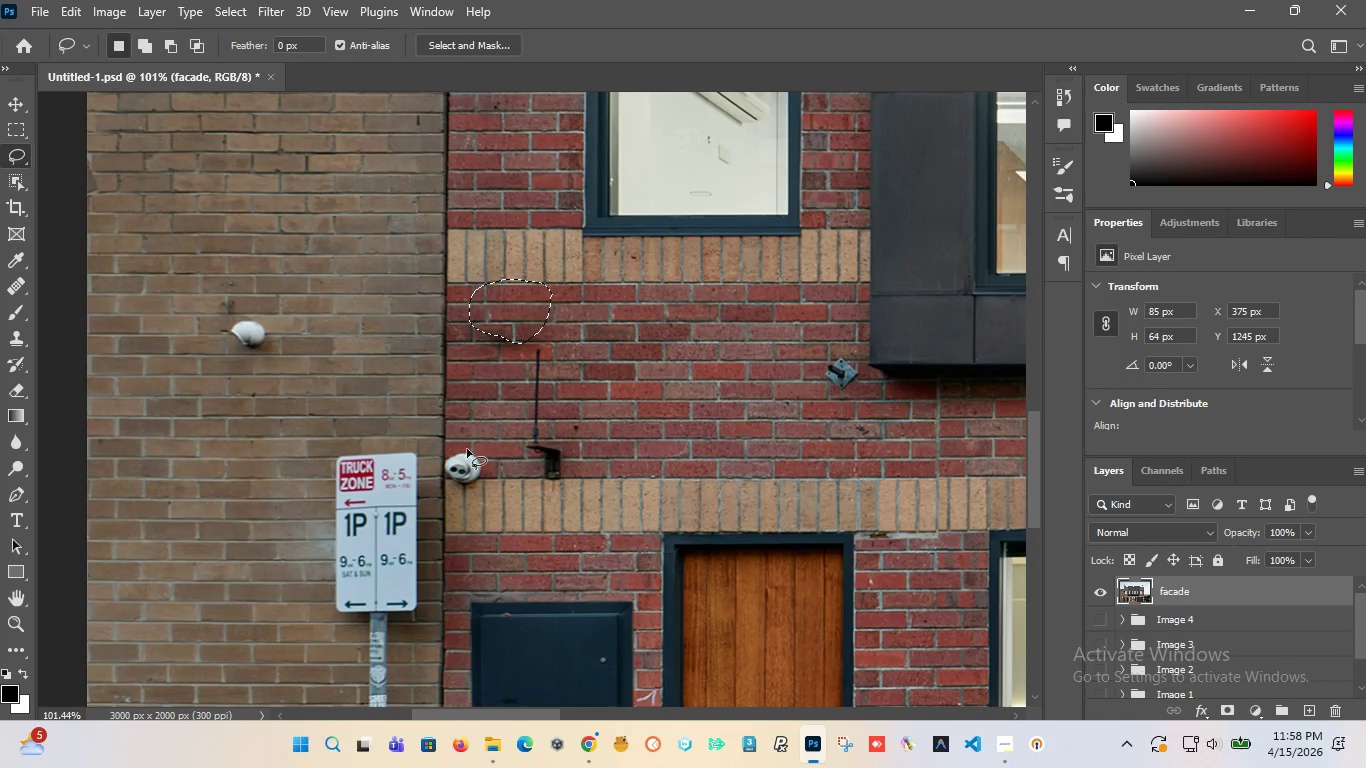 
left_click_drag(start_coordinate=[472, 453], to_coordinate=[471, 448])
 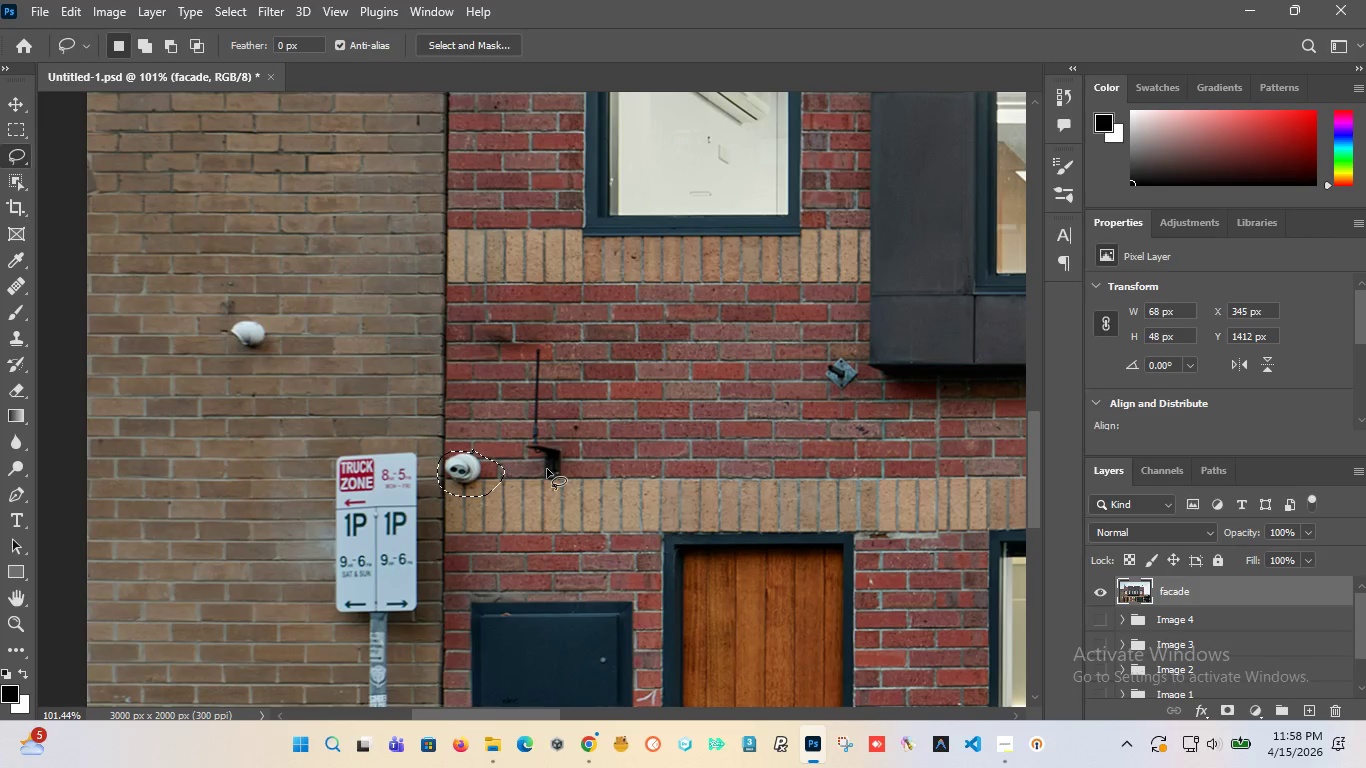 
key(Shift+F5)
 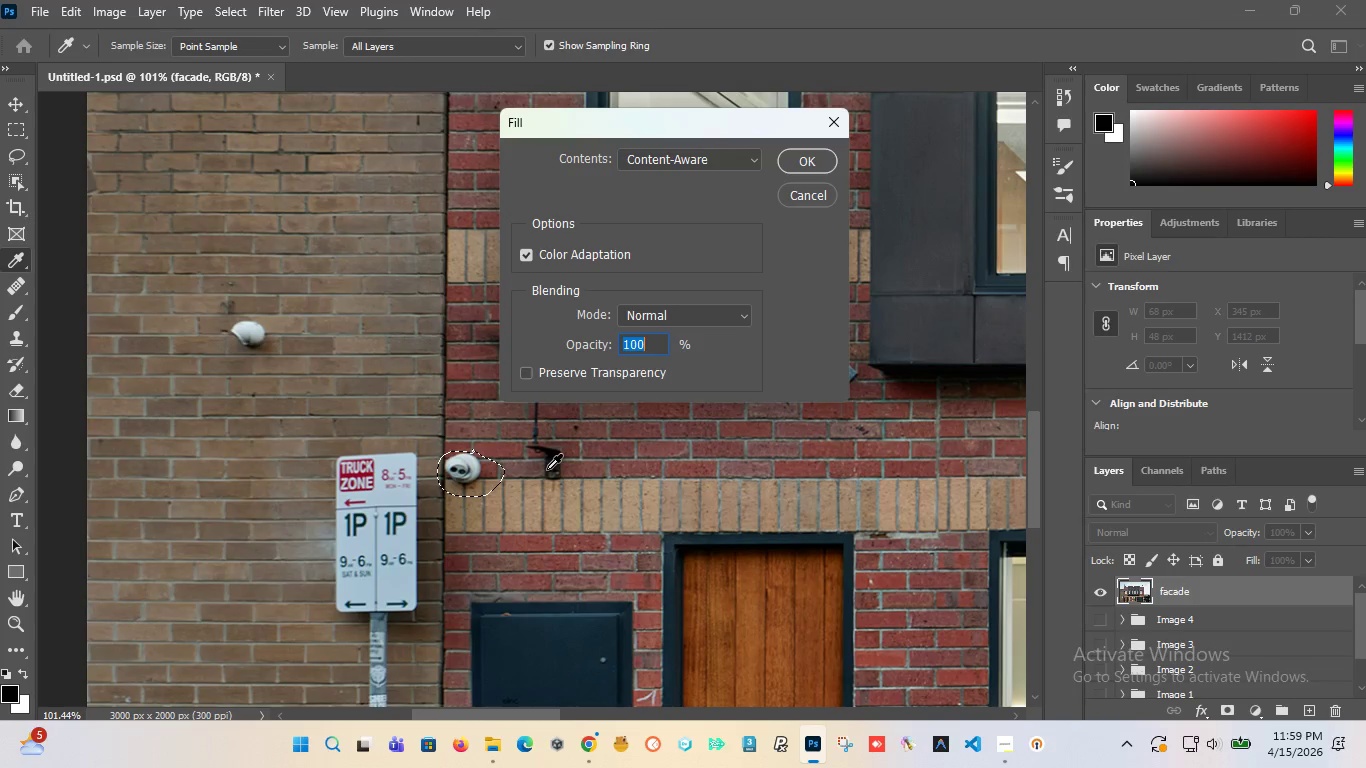 
key(Enter)
 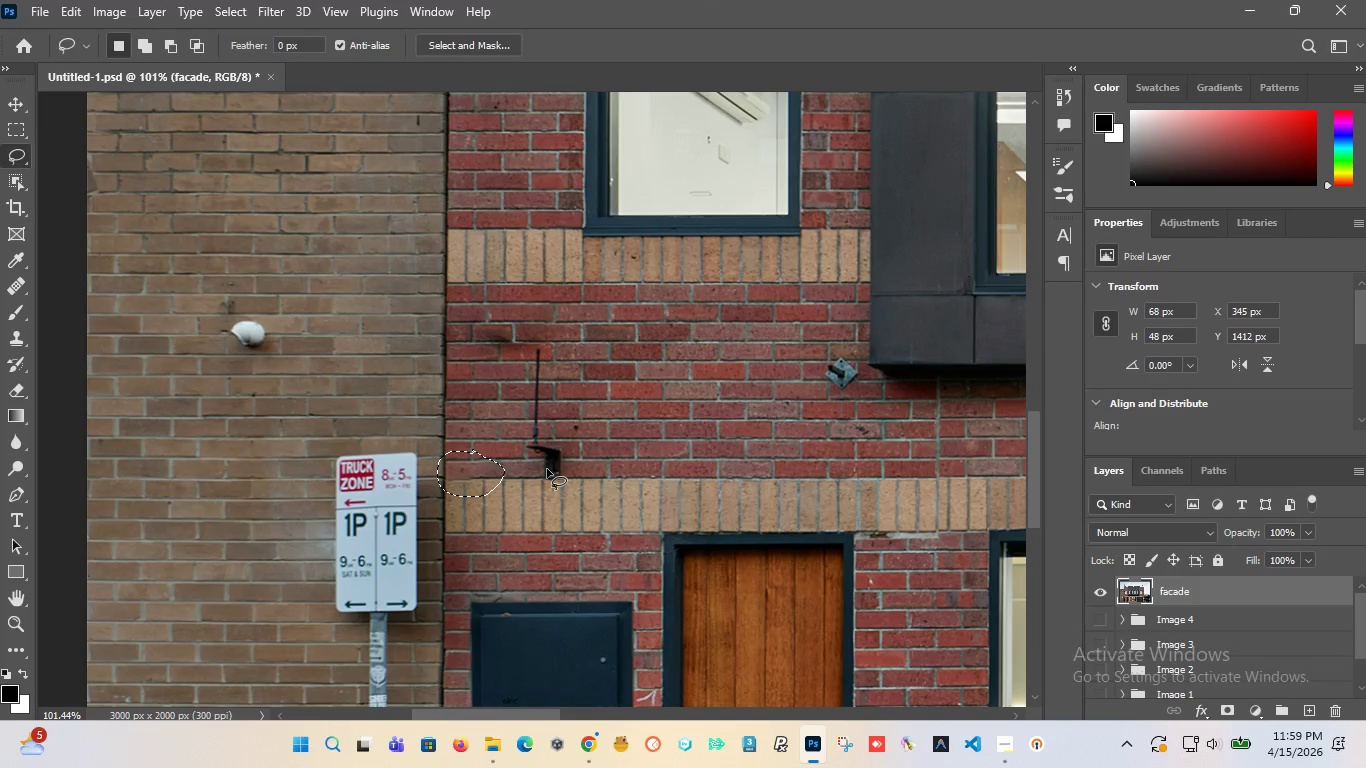 
hold_key(key=AltLeft, duration=1.51)
scroll: coordinate [397, 436], scroll_direction: down, amount: 13.0
 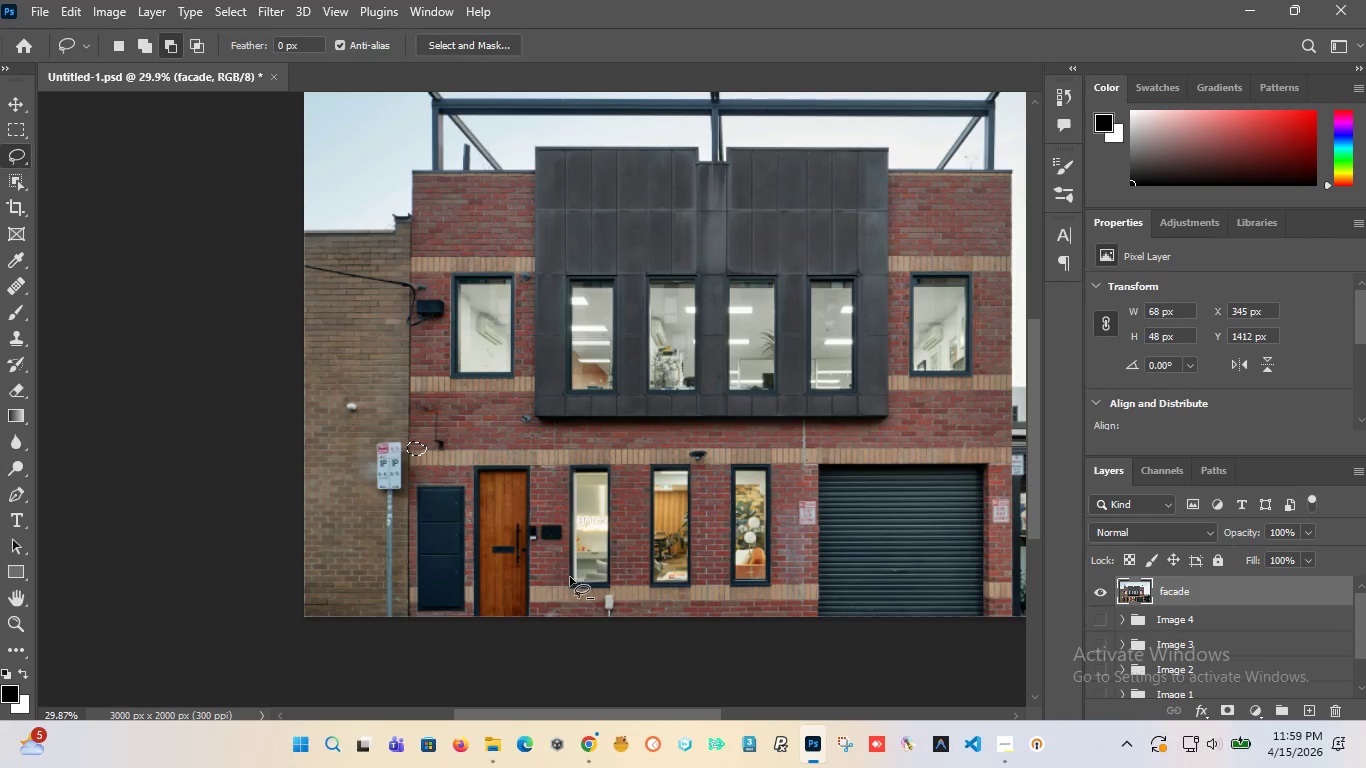 
hold_key(key=AltLeft, duration=1.5)
 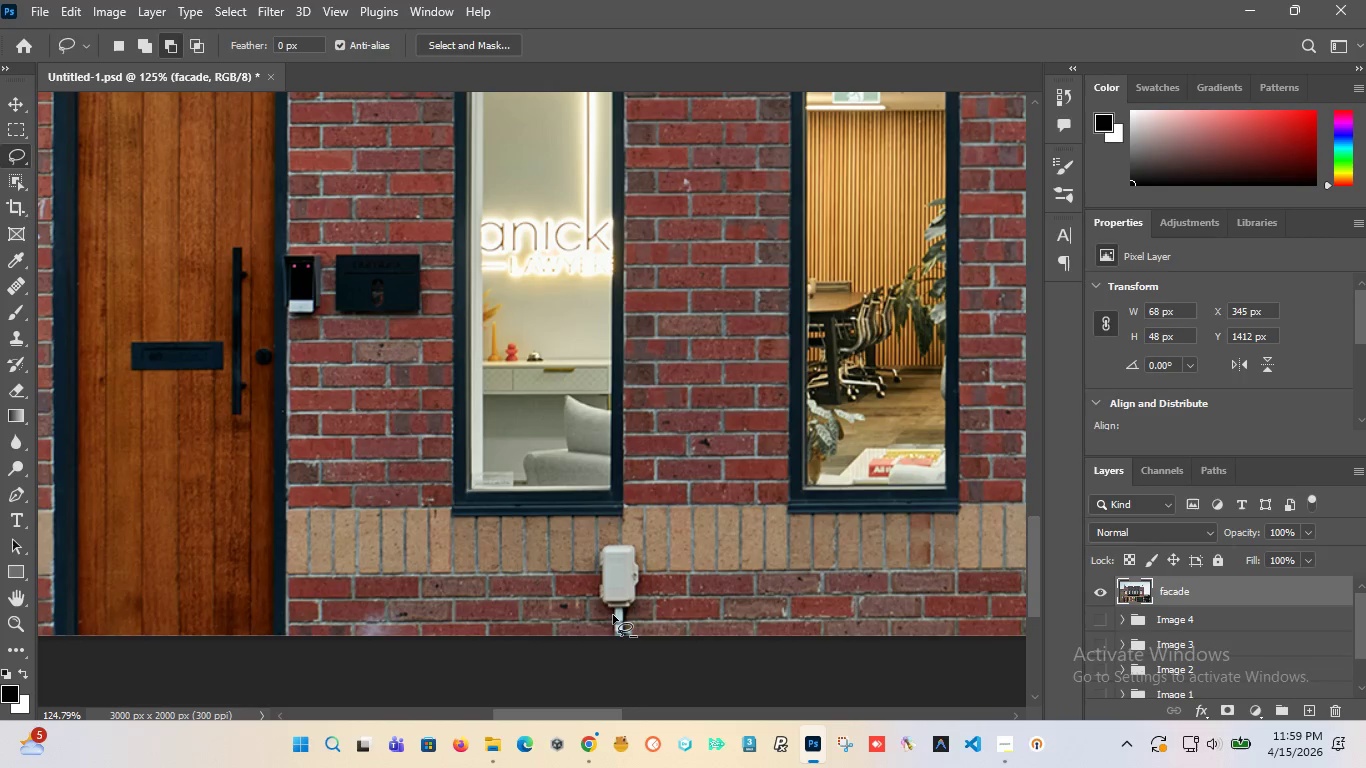 
hold_key(key=AltLeft, duration=1.5)
 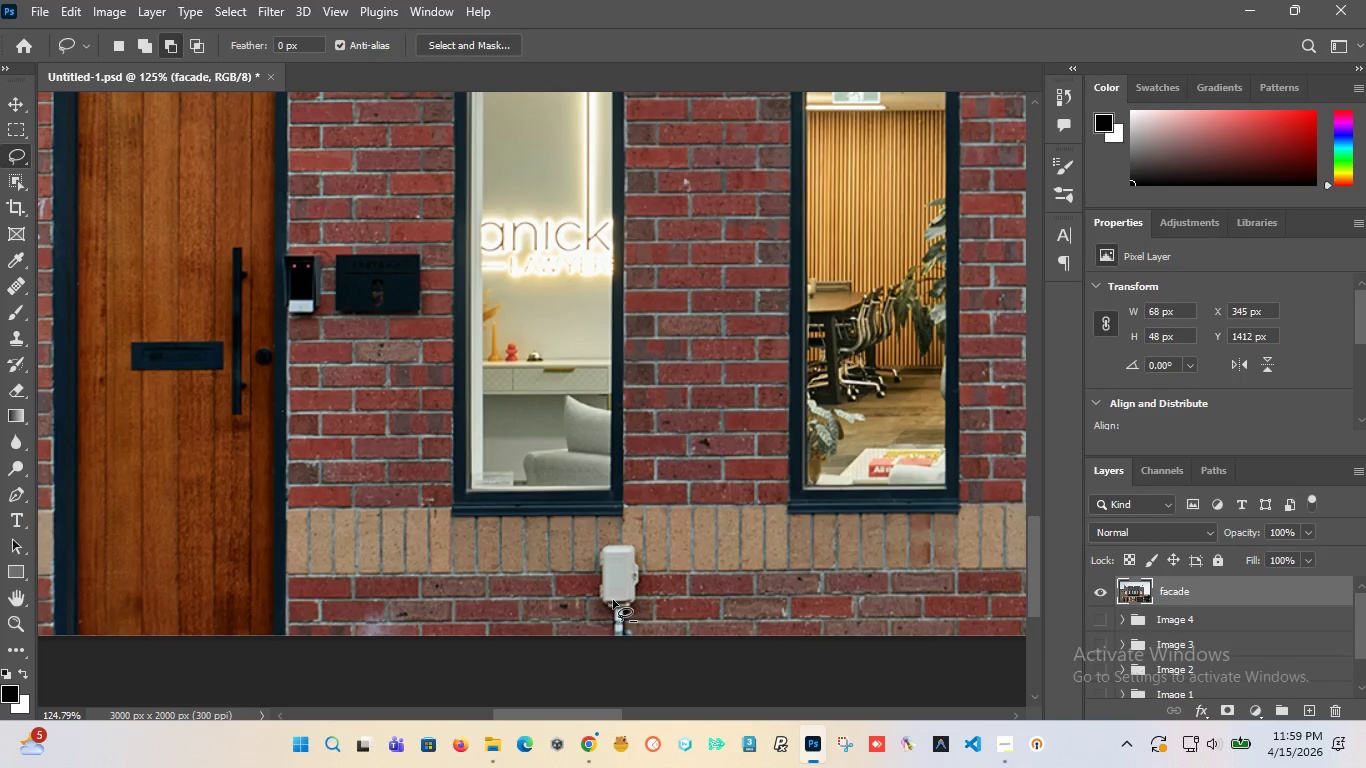 
scroll: coordinate [613, 615], scroll_direction: up, amount: 15.0
 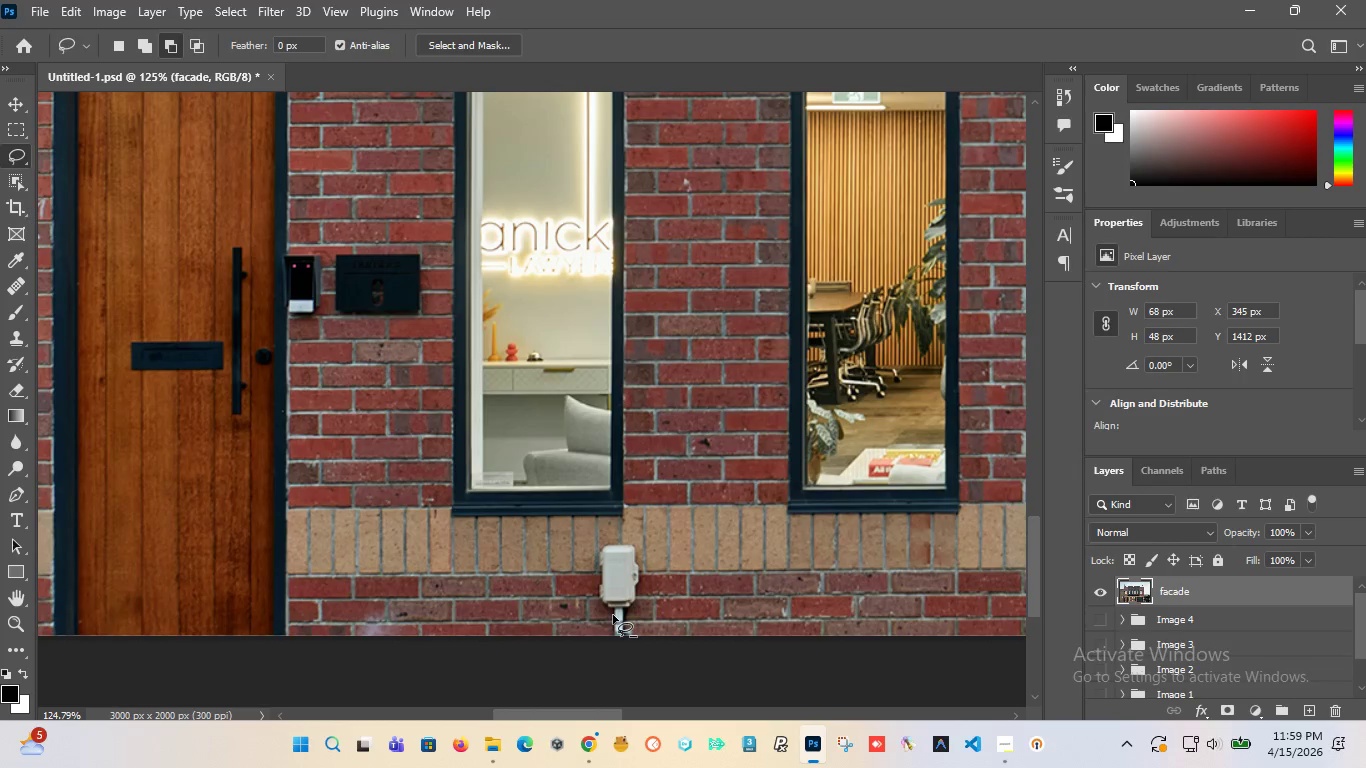 
hold_key(key=AltLeft, duration=1.52)
scroll: coordinate [613, 600], scroll_direction: down, amount: 6.0
 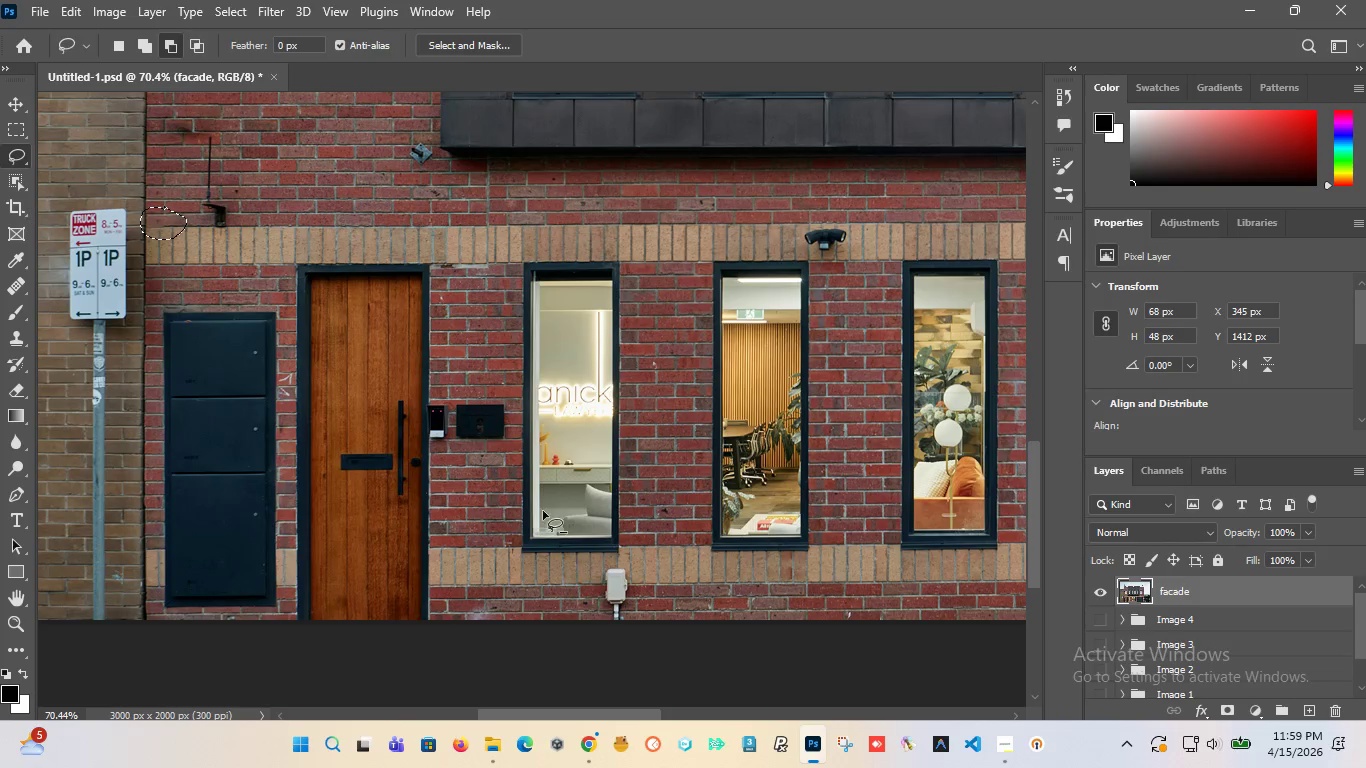 
hold_key(key=AltLeft, duration=1.5)
 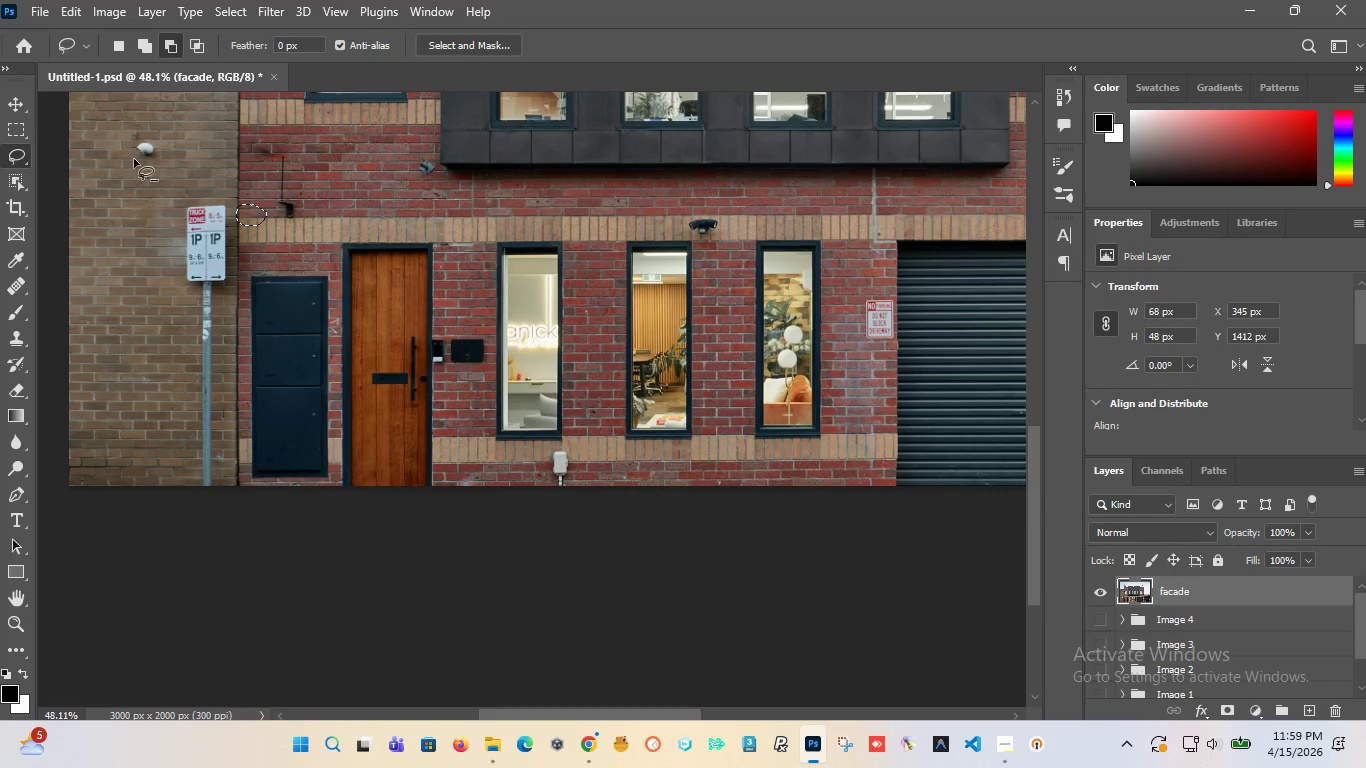 
hold_key(key=AltLeft, duration=0.66)
 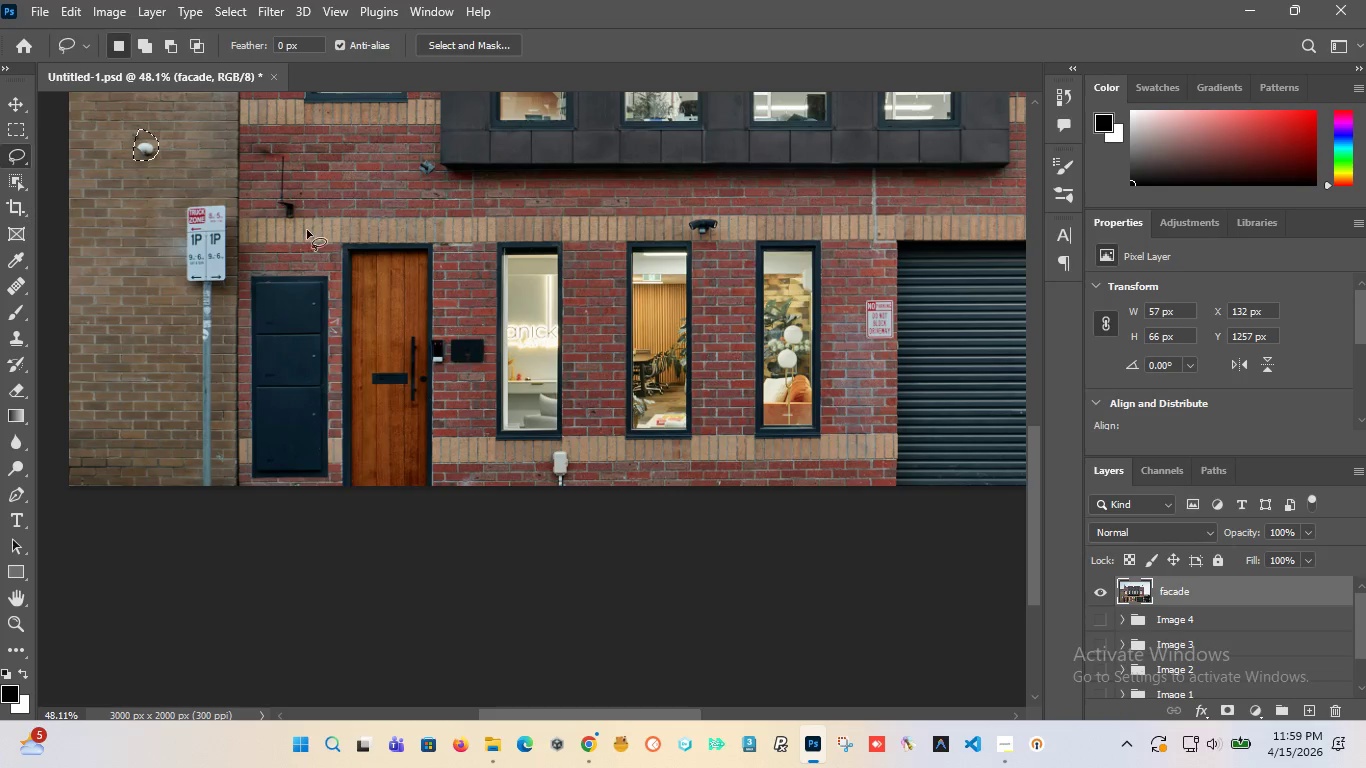 
scroll: coordinate [440, 200], scroll_direction: down, amount: 4.0
 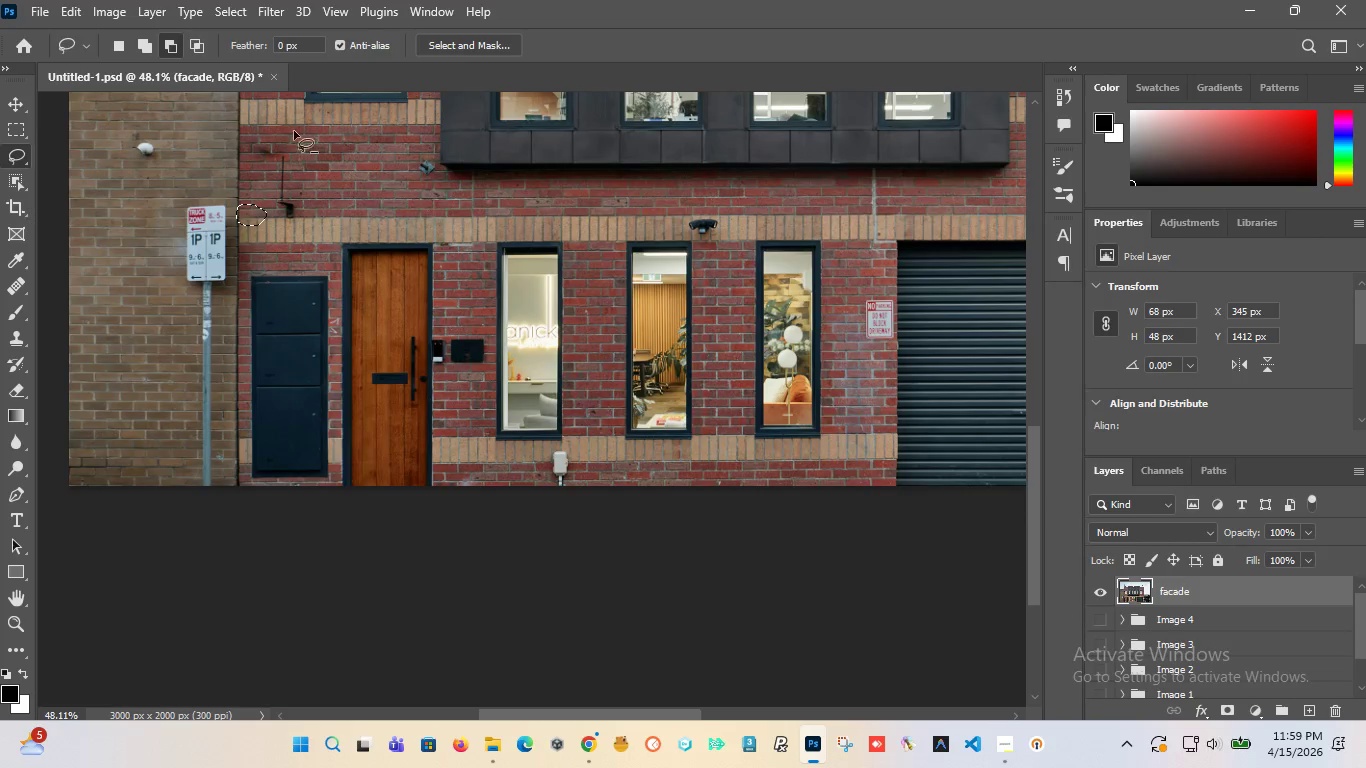 
hold_key(key=ShiftLeft, duration=0.94)
 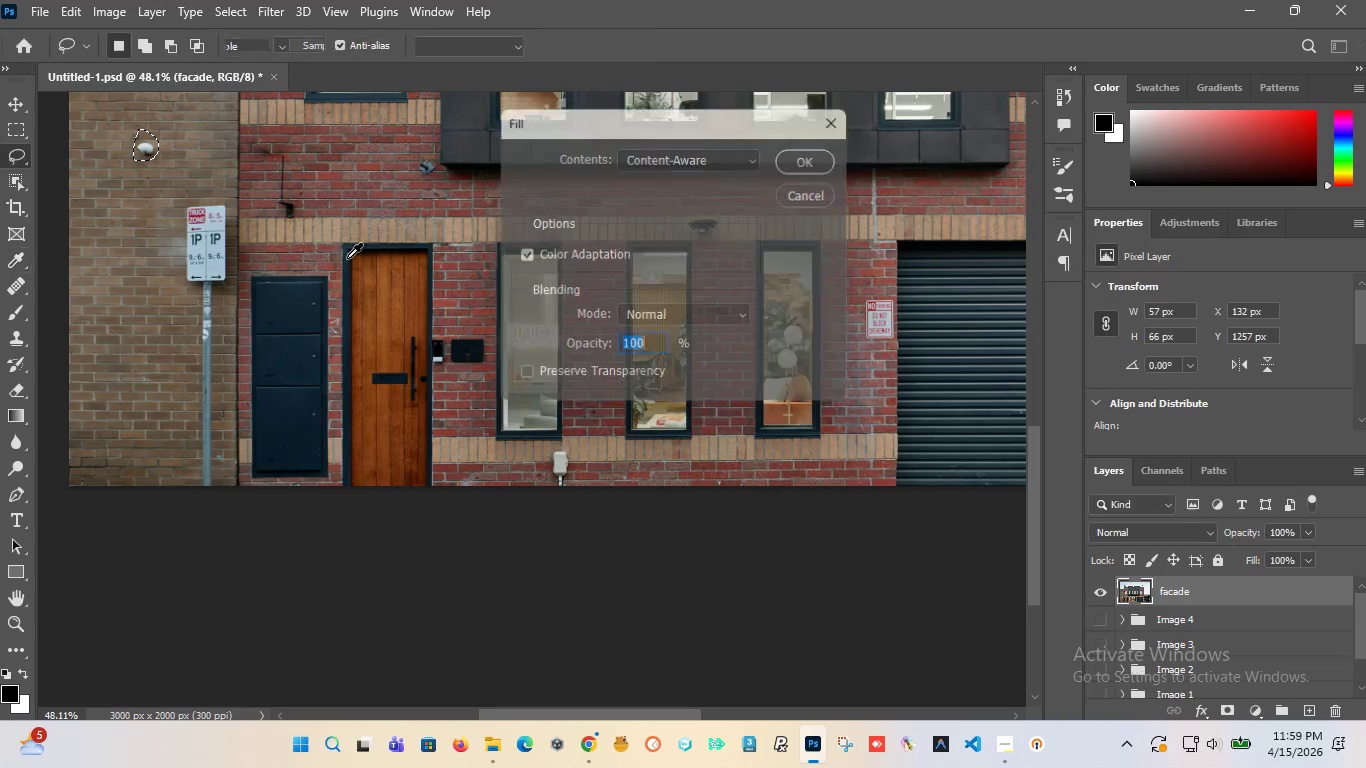 
hold_key(key=F5, duration=17.41)
 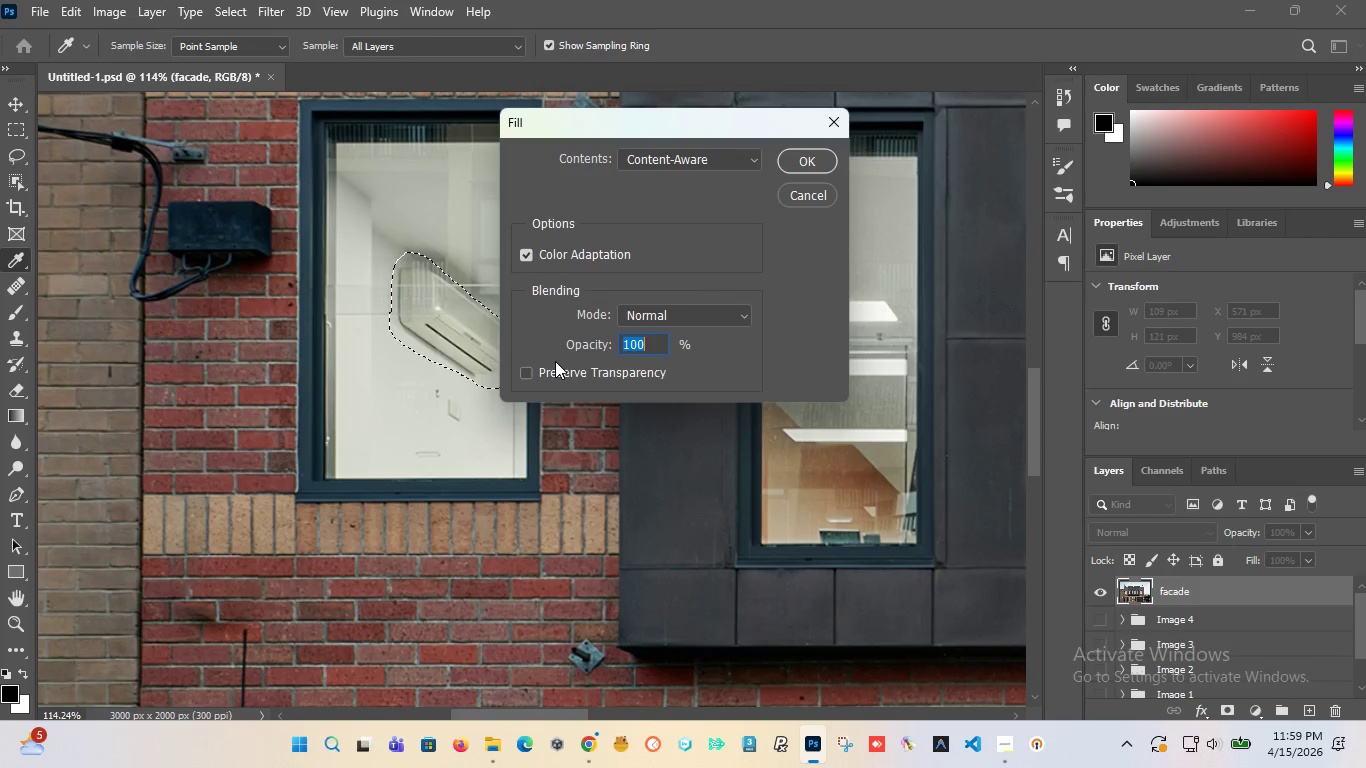 
key(Enter)
 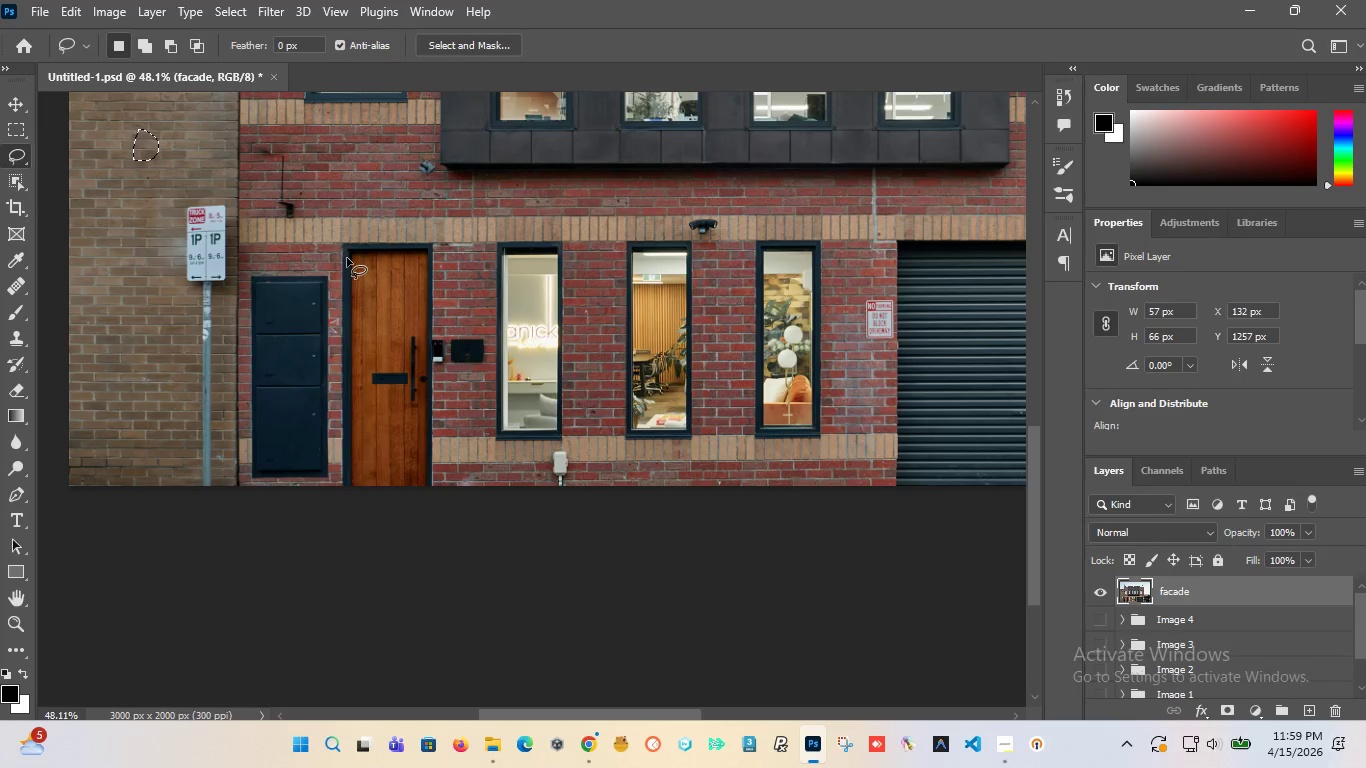 
hold_key(key=AltLeft, duration=1.38)
scroll: coordinate [354, 299], scroll_direction: down, amount: 7.0
 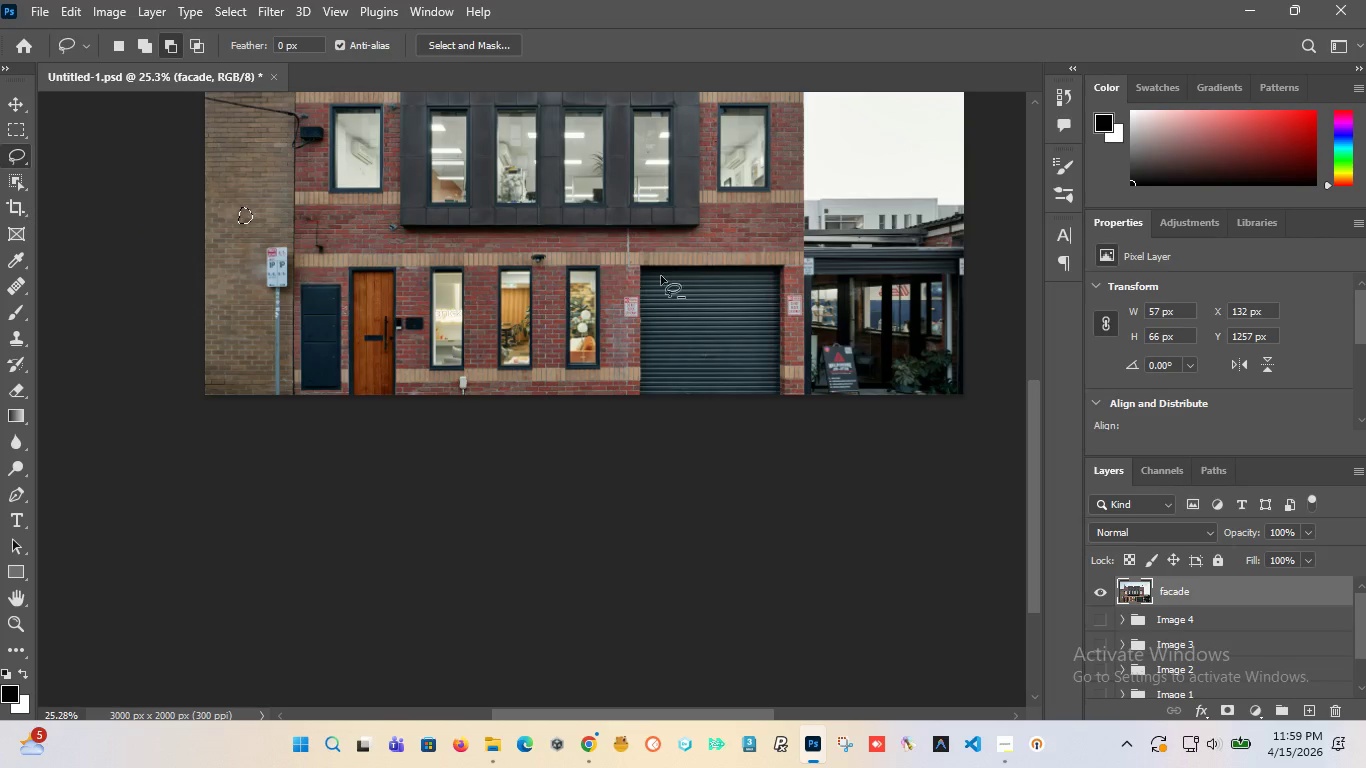 
scroll: coordinate [772, 253], scroll_direction: up, amount: 9.0
 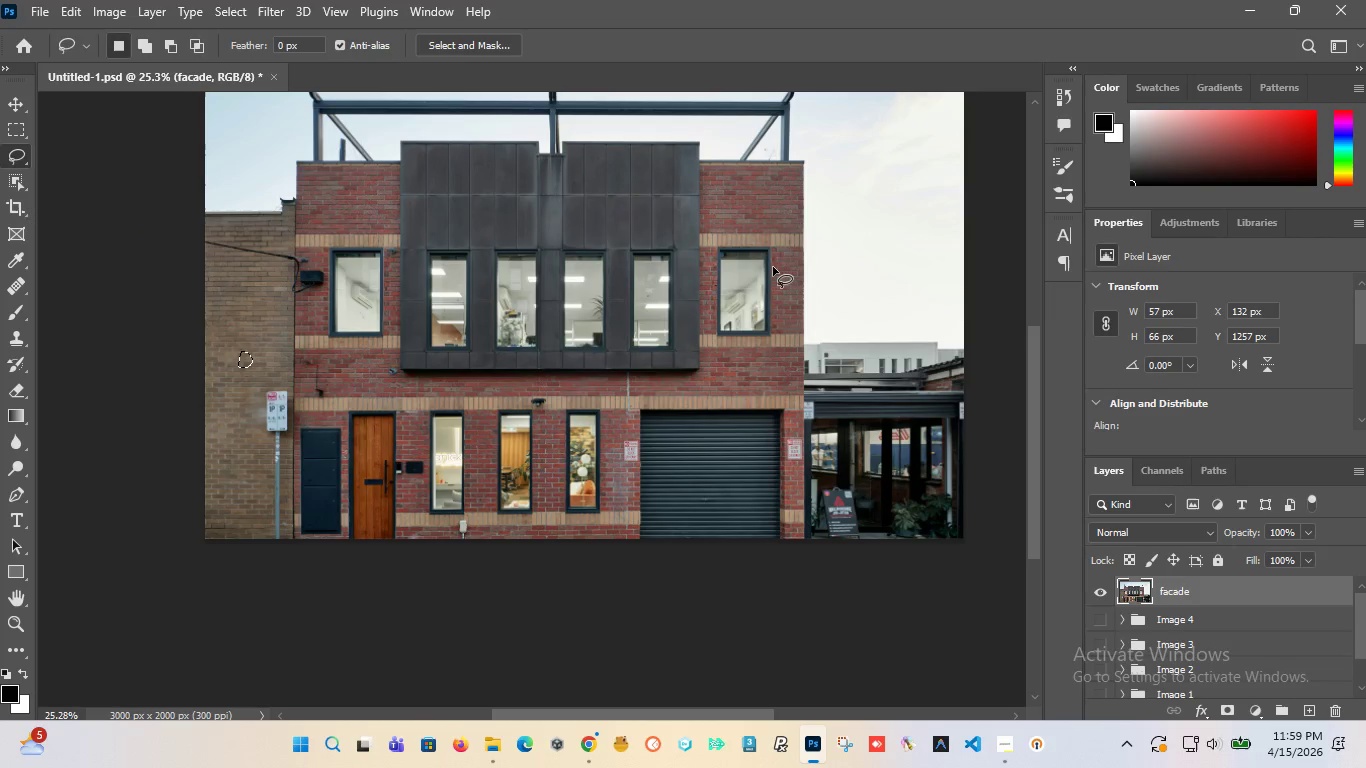 
key(Control+D)
 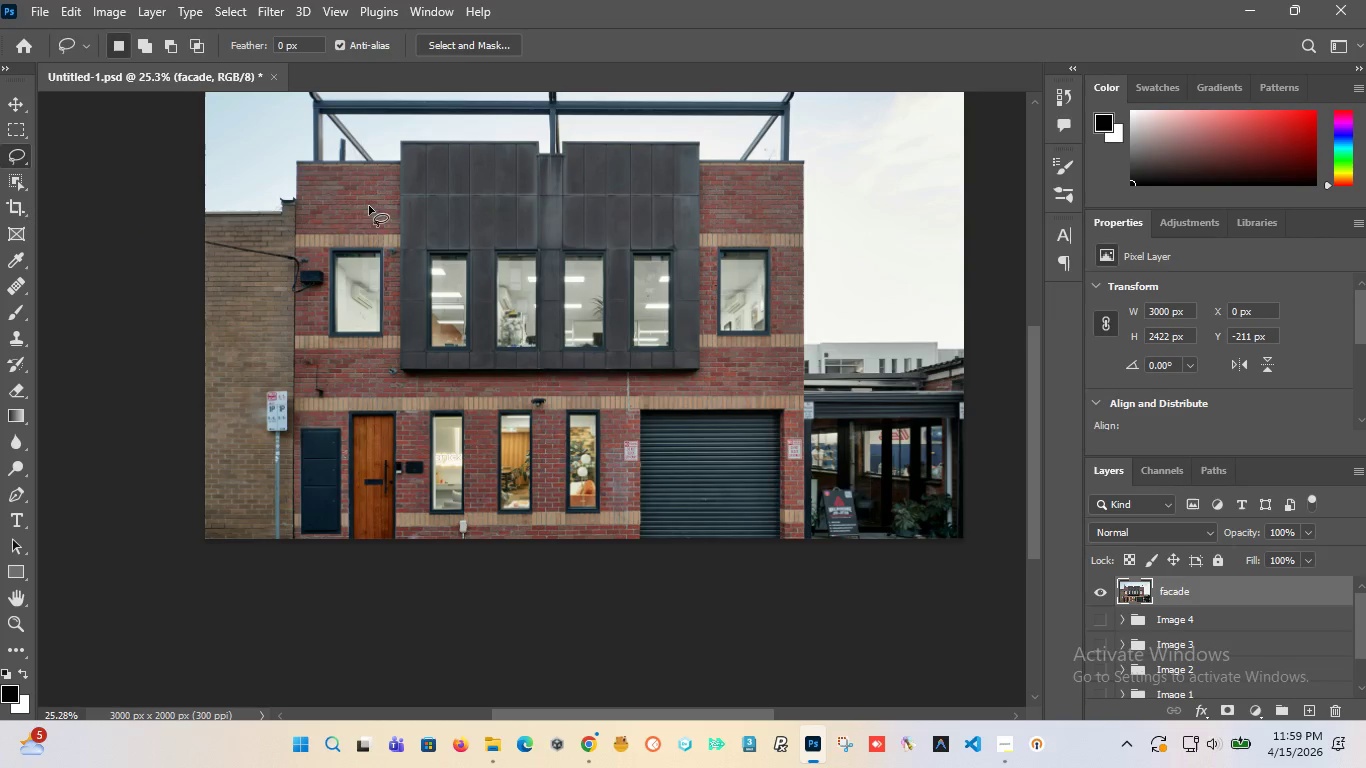 
hold_key(key=AltLeft, duration=1.52)
 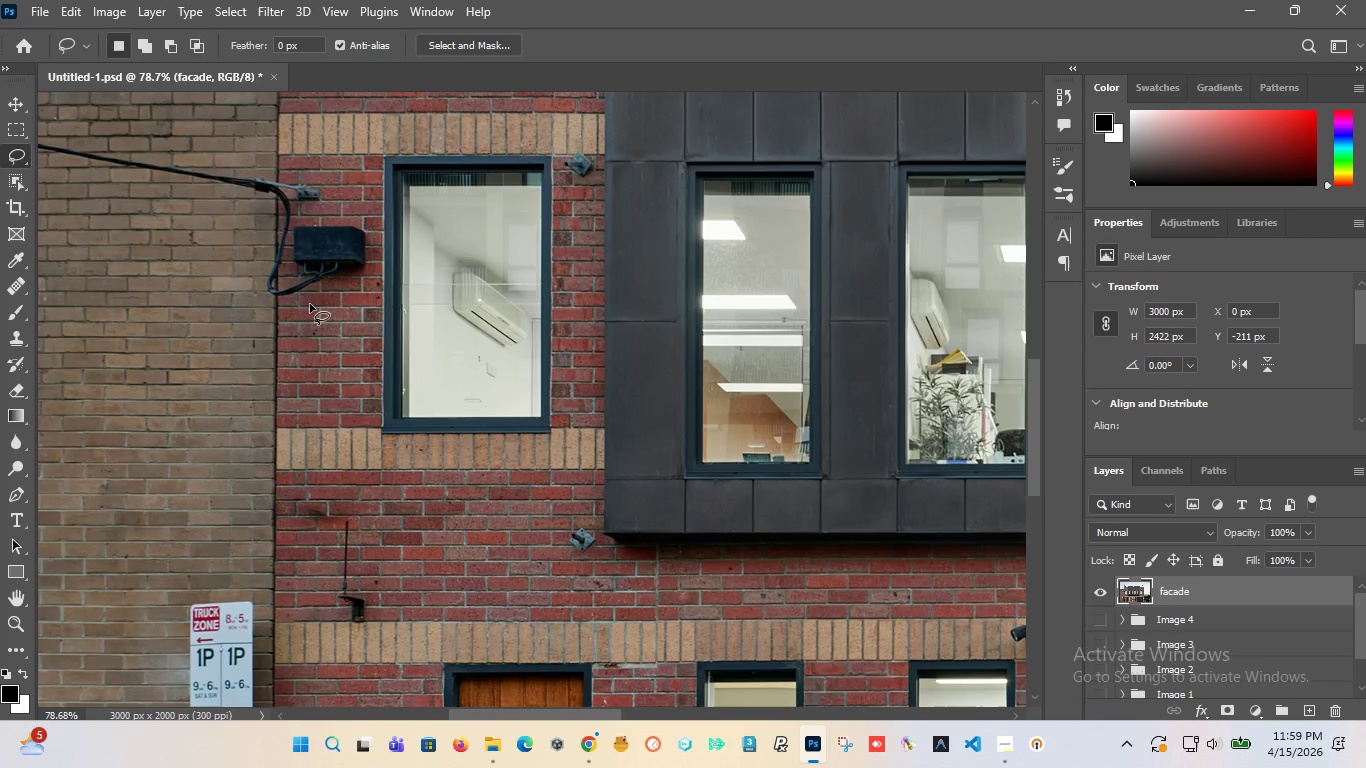 
hold_key(key=AltLeft, duration=1.5)
 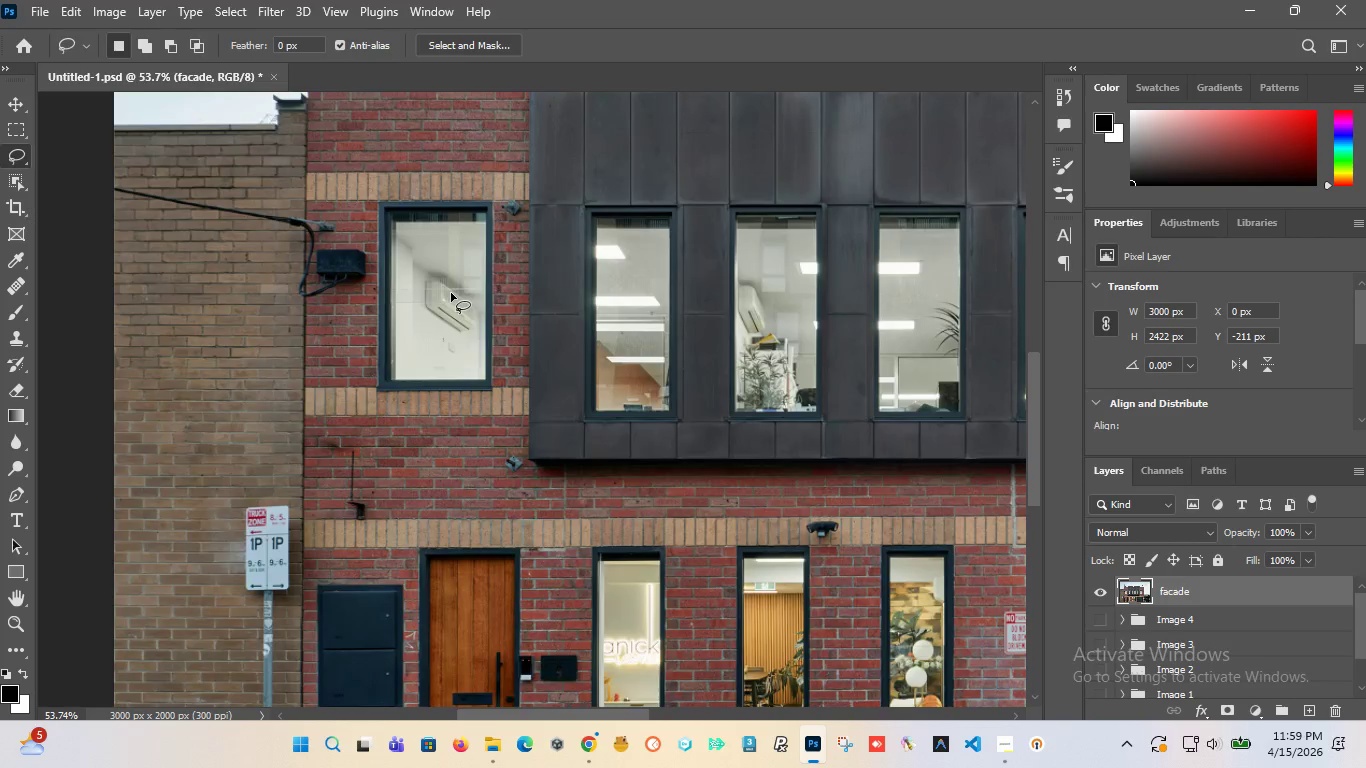 
scroll: coordinate [302, 304], scroll_direction: up, amount: 12.0
 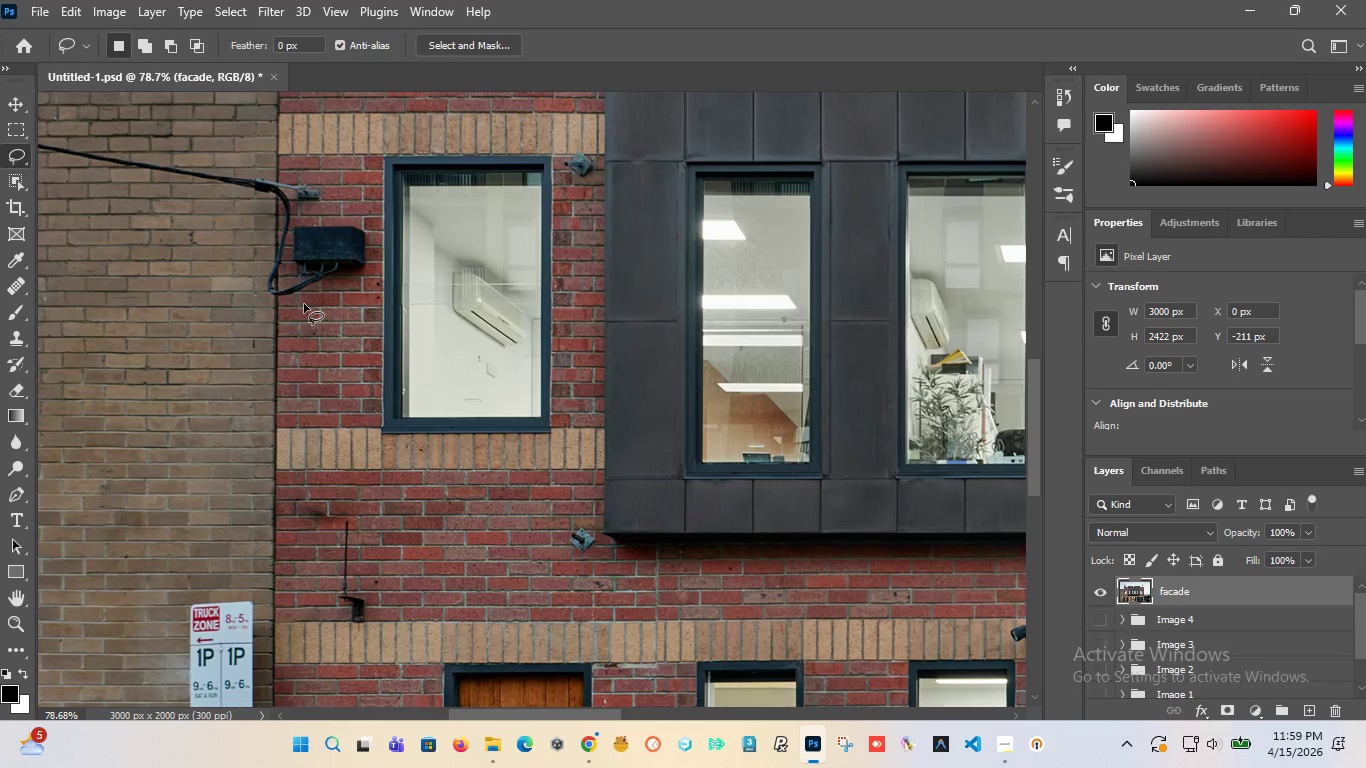 
hold_key(key=AltLeft, duration=1.38)
 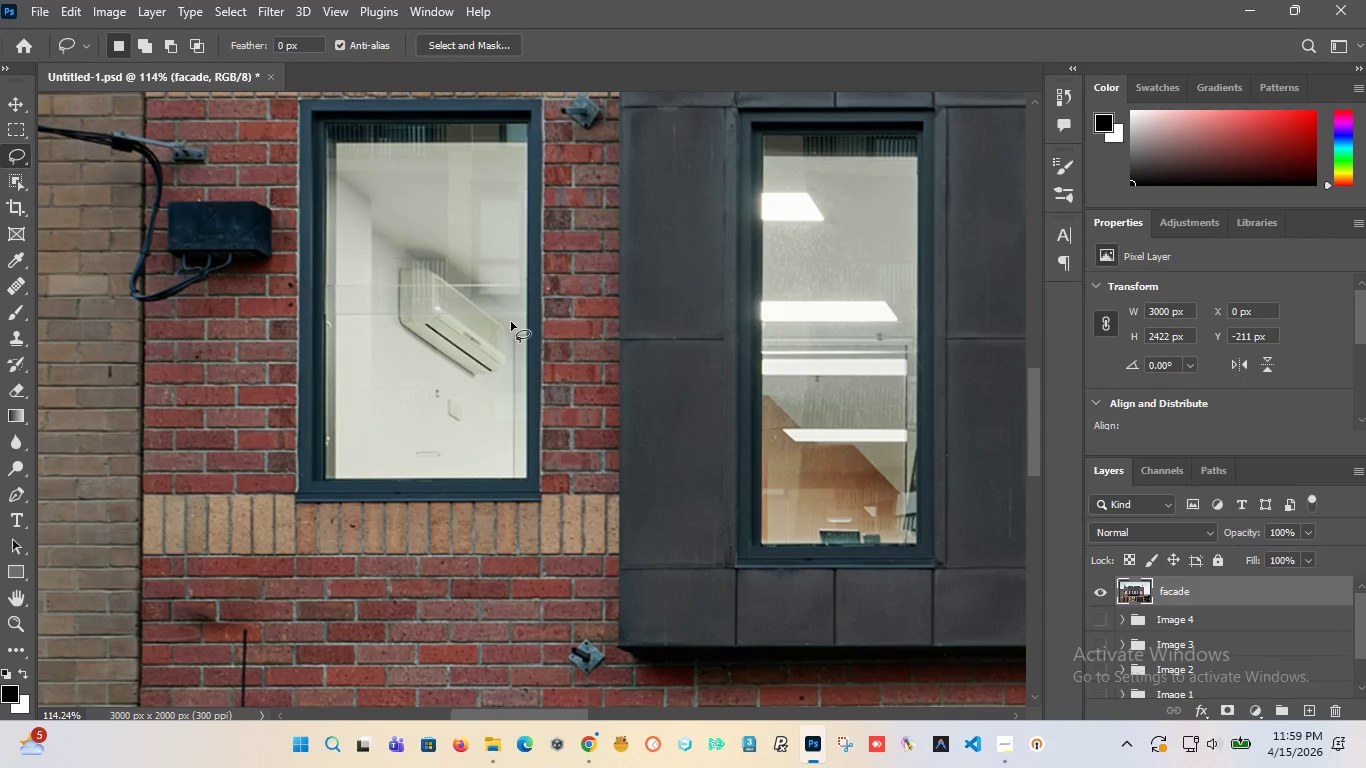 
scroll: coordinate [366, 297], scroll_direction: down, amount: 4.0
 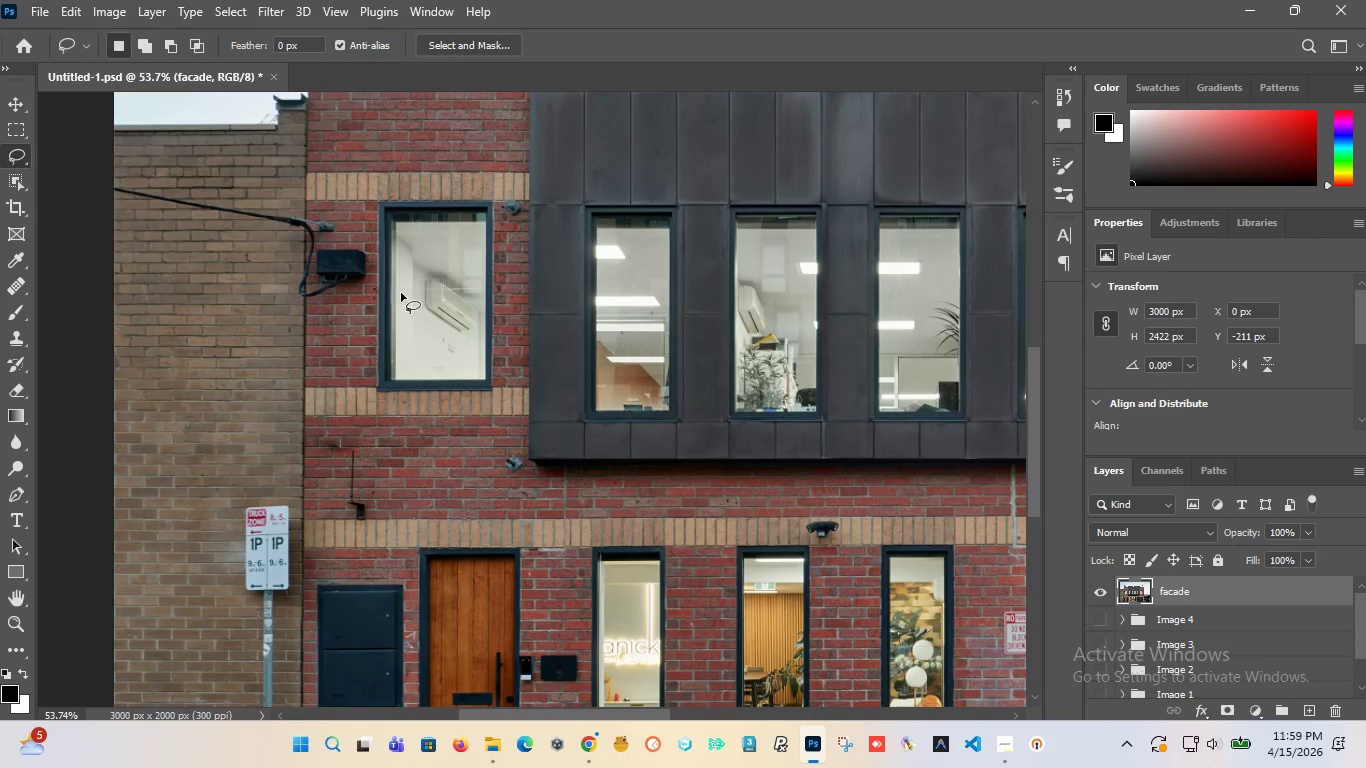 
scroll: coordinate [455, 297], scroll_direction: up, amount: 8.0
 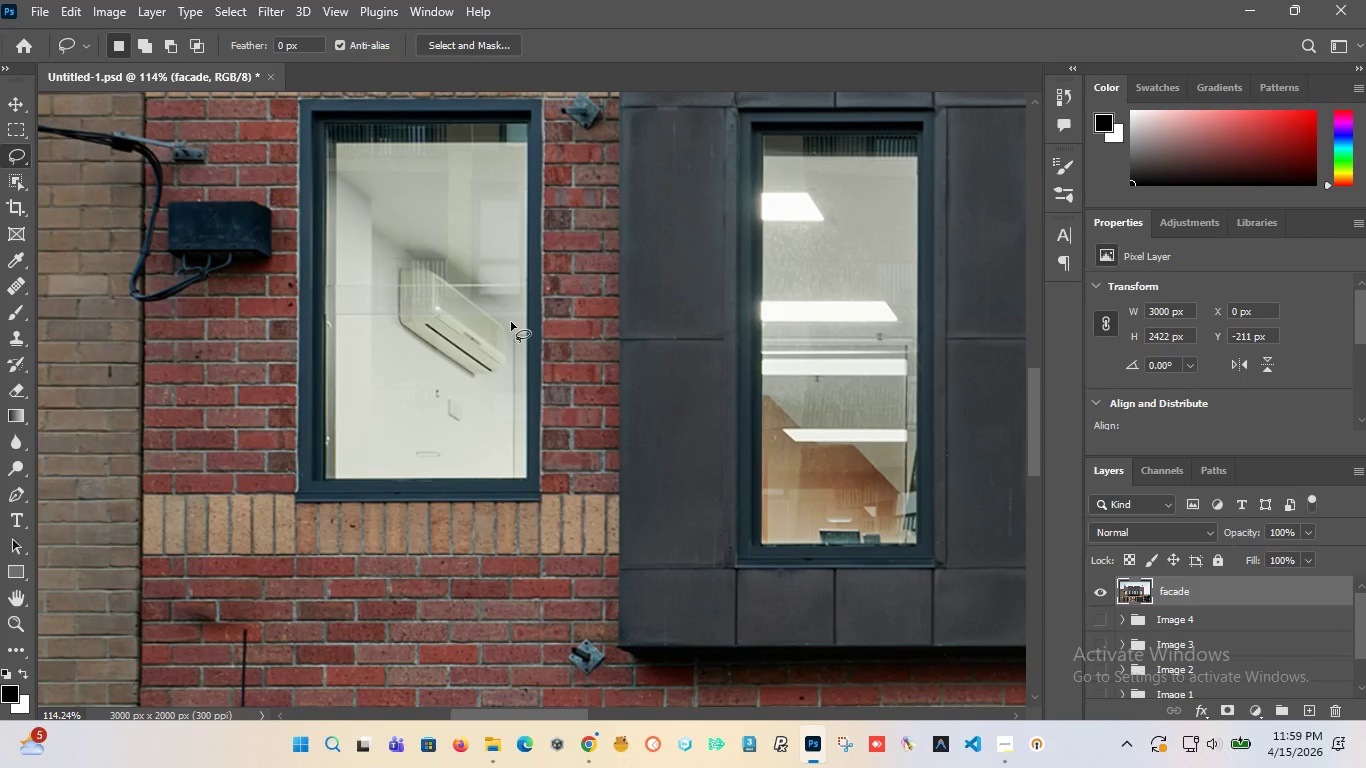 
left_click_drag(start_coordinate=[511, 322], to_coordinate=[504, 320])
 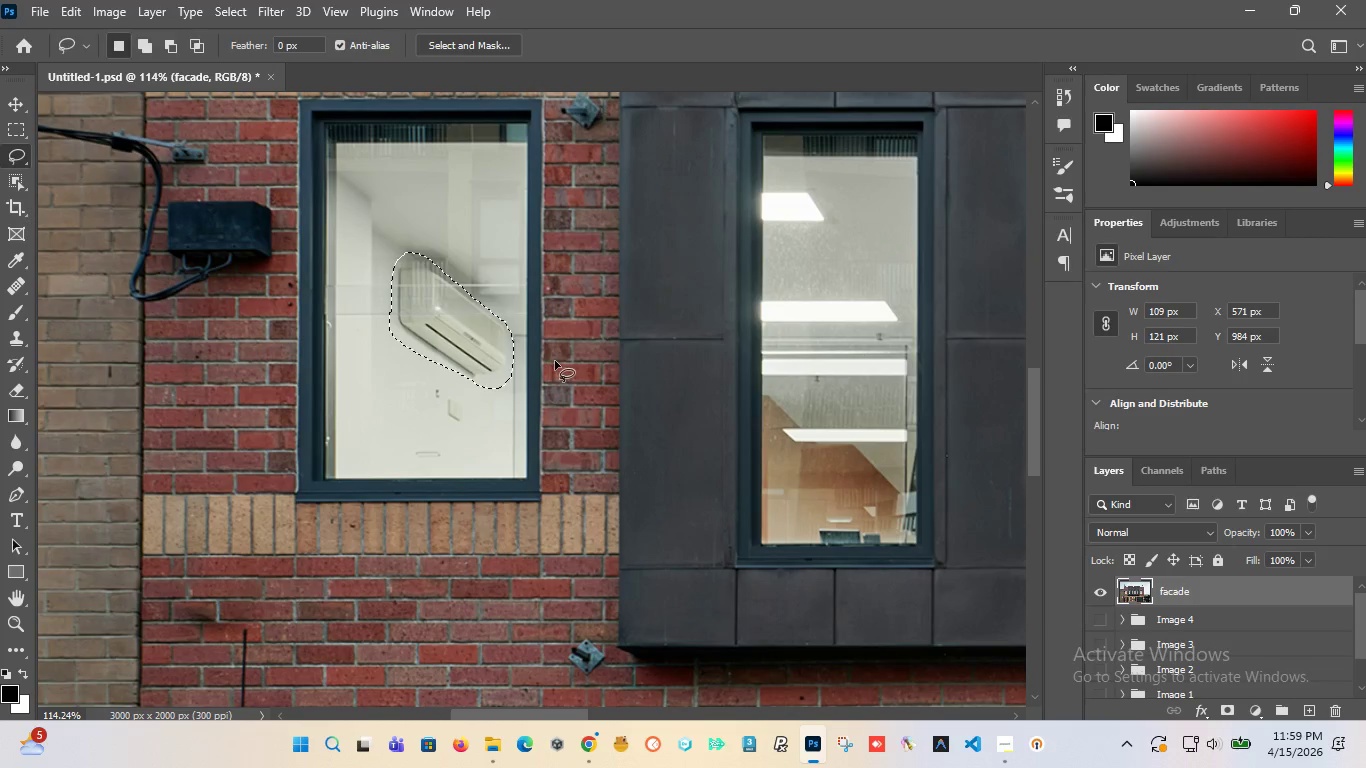 
hold_key(key=ShiftLeft, duration=1.03)
 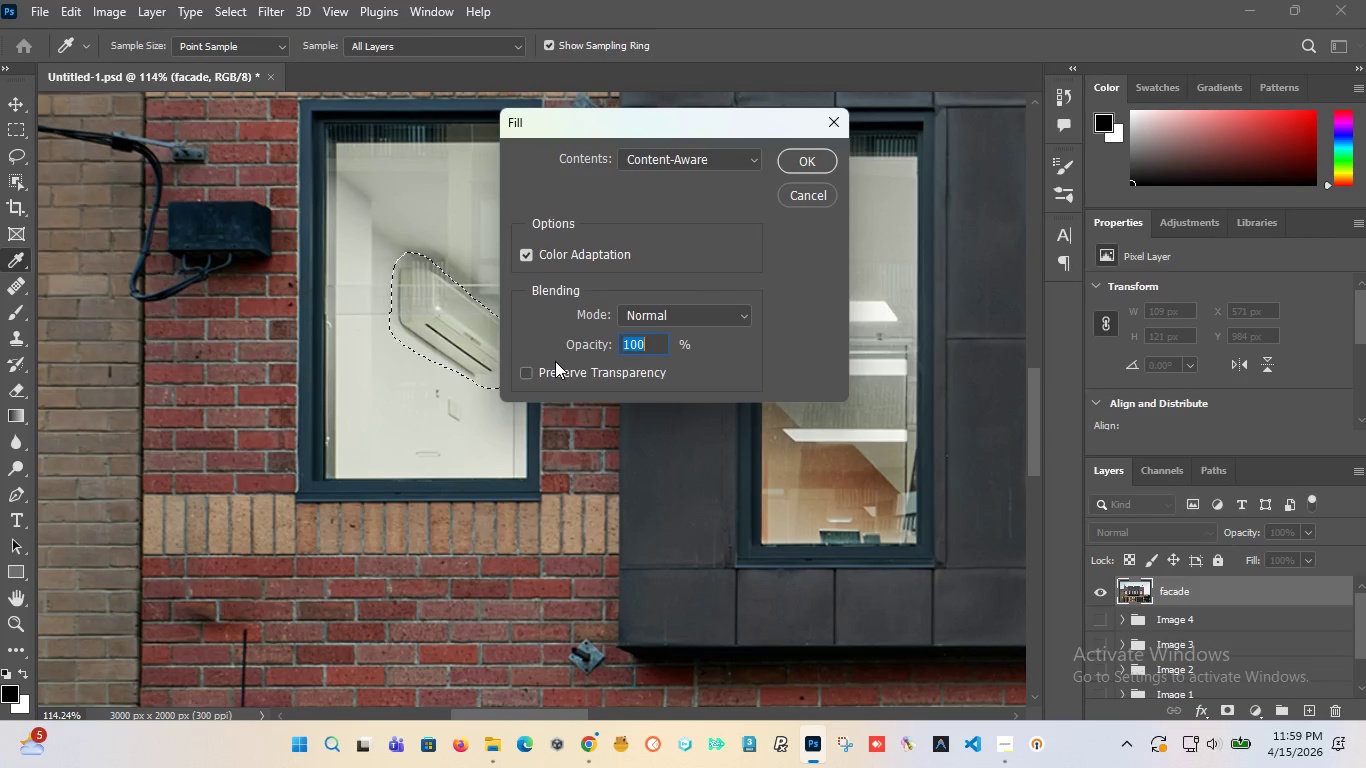 
key(Enter)
 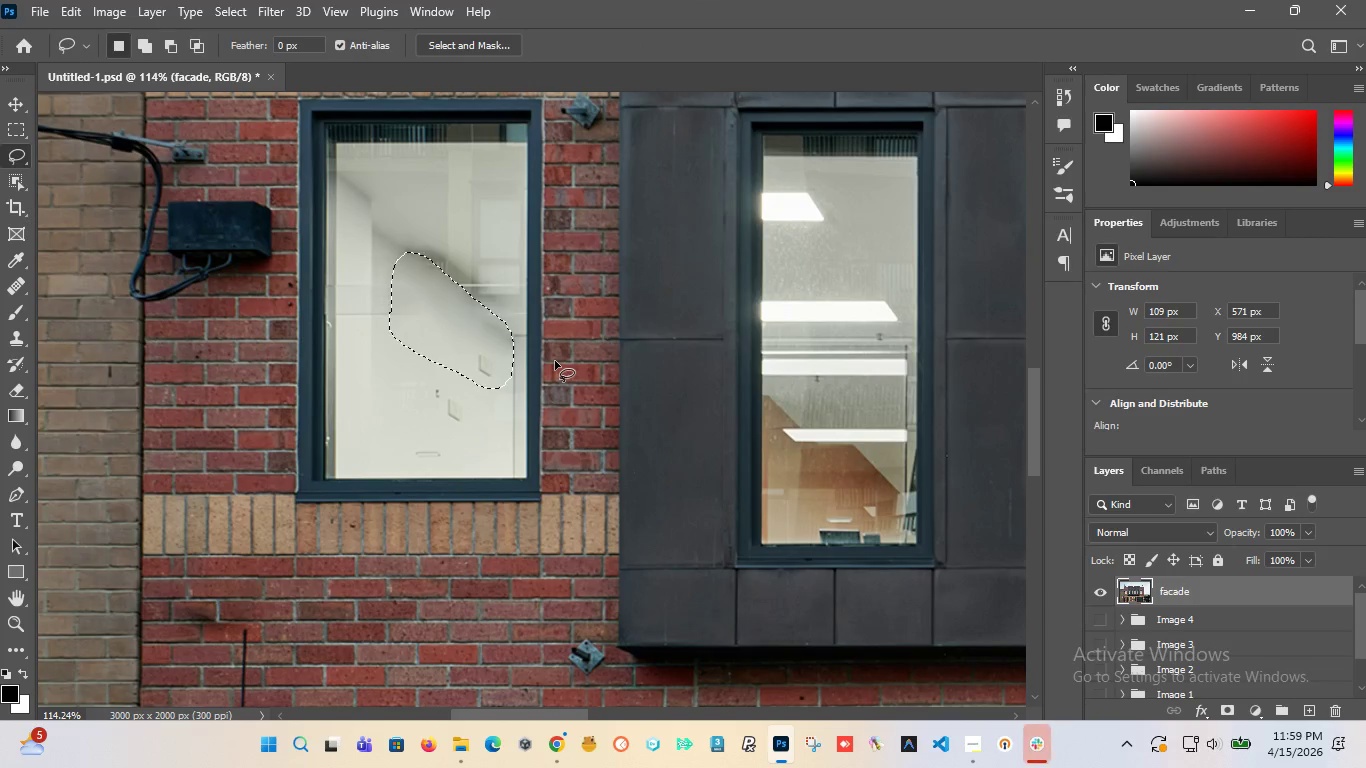 
hold_key(key=AltLeft, duration=1.5)
scroll: coordinate [430, 333], scroll_direction: down, amount: 12.0
 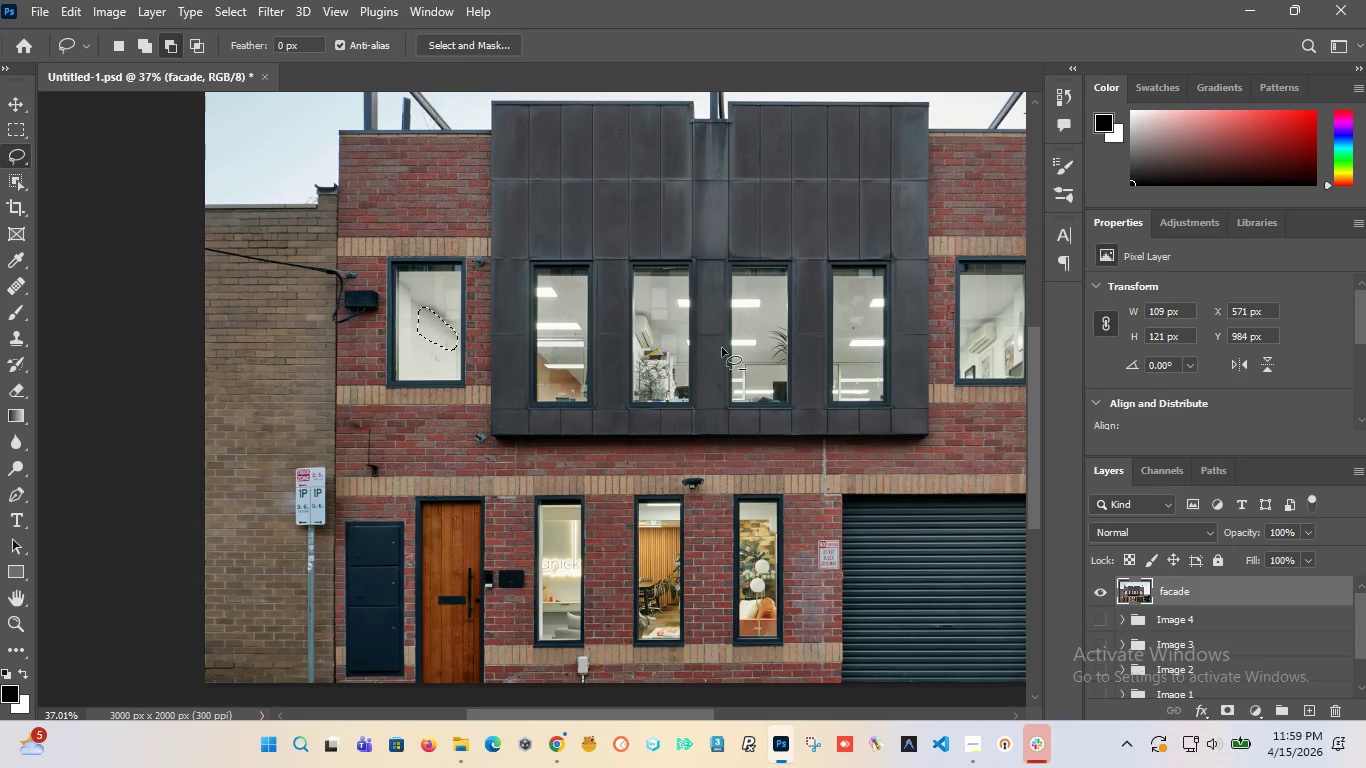 
hold_key(key=AltLeft, duration=1.22)
scroll: coordinate [626, 313], scroll_direction: up, amount: 12.0
 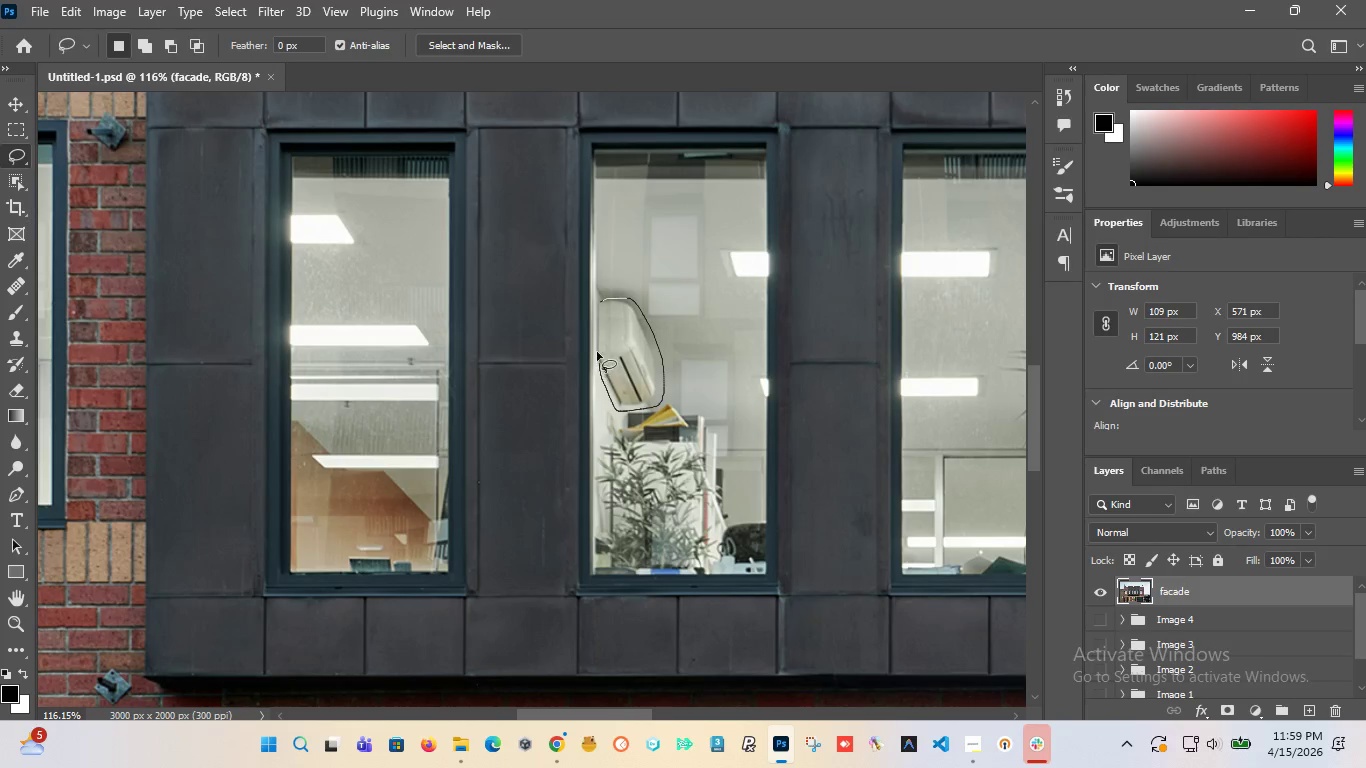 
wait(7.05)
 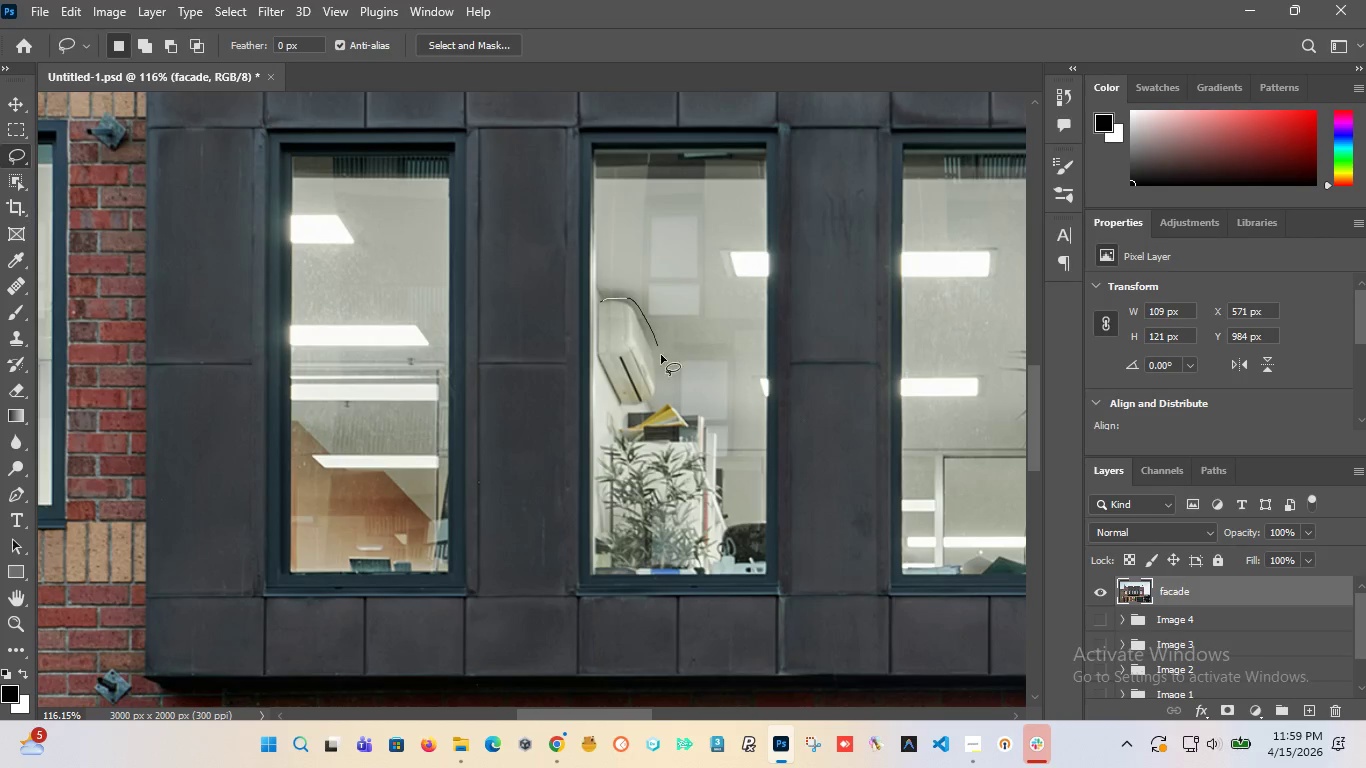 
key(Shift+F5)
 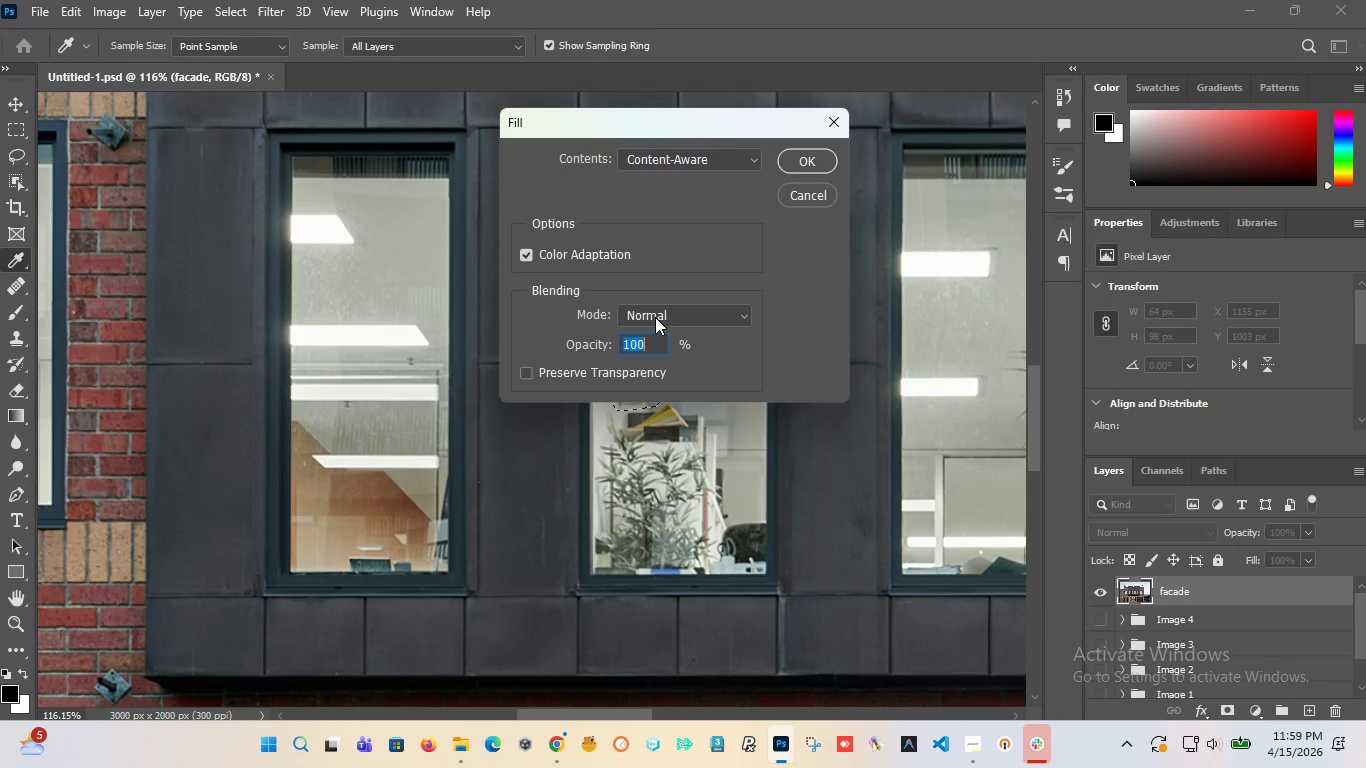 
key(Enter)
 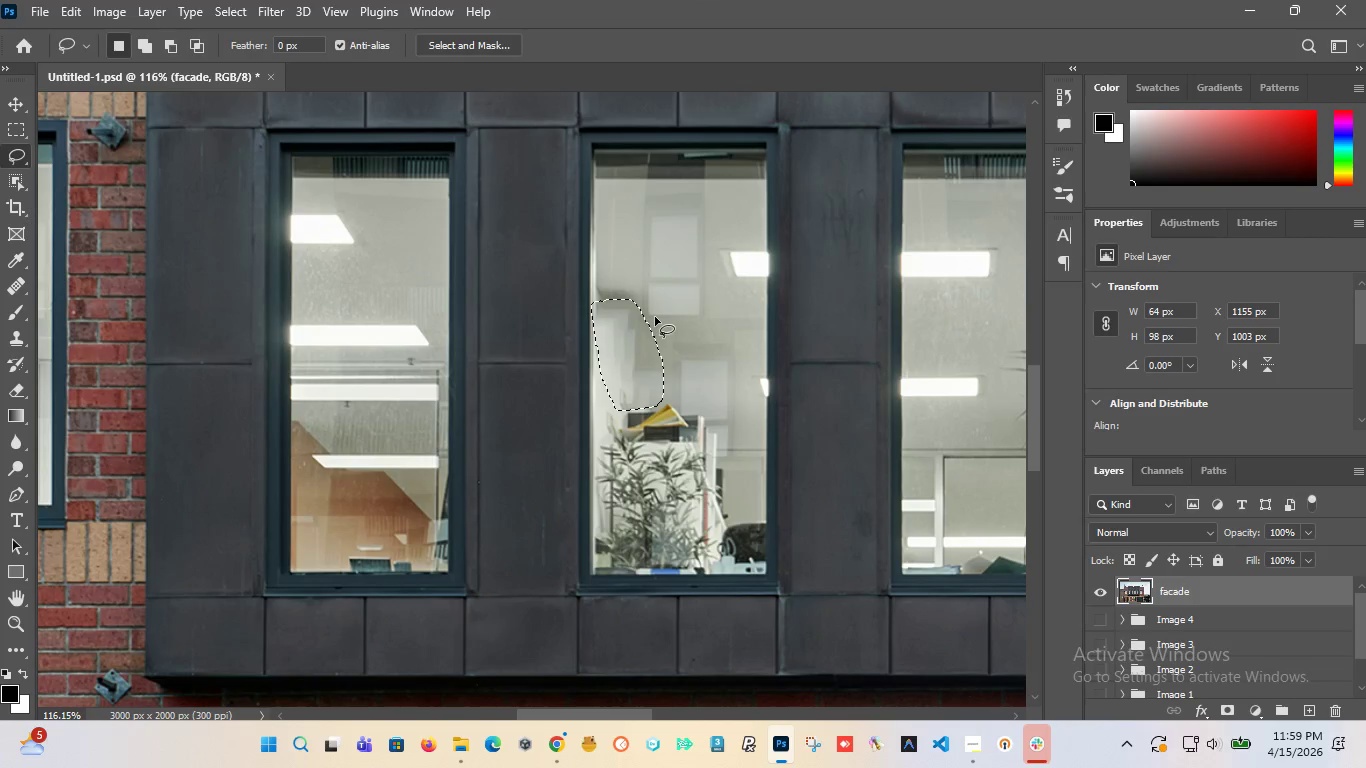 
hold_key(key=AltLeft, duration=1.52)
scroll: coordinate [566, 378], scroll_direction: down, amount: 12.0
 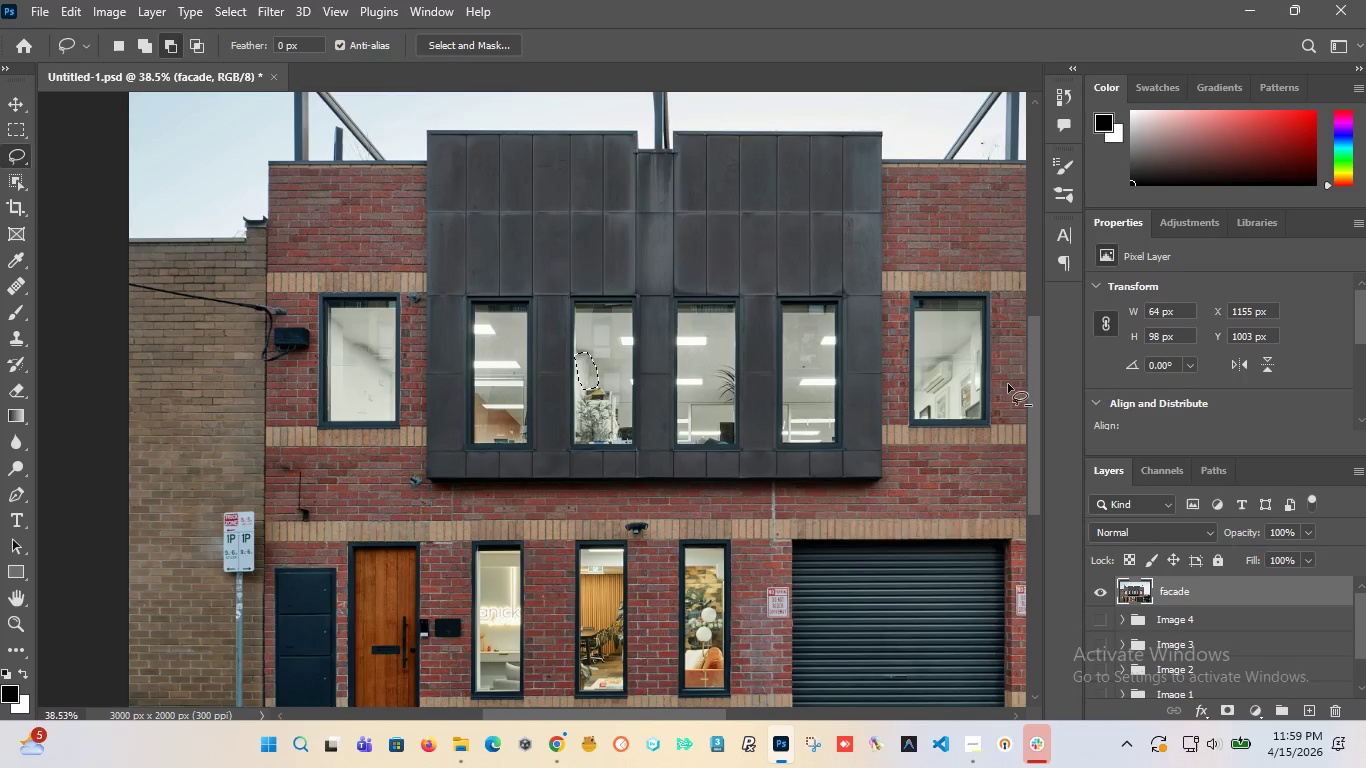 
hold_key(key=AltLeft, duration=0.92)
scroll: coordinate [972, 360], scroll_direction: up, amount: 14.0
 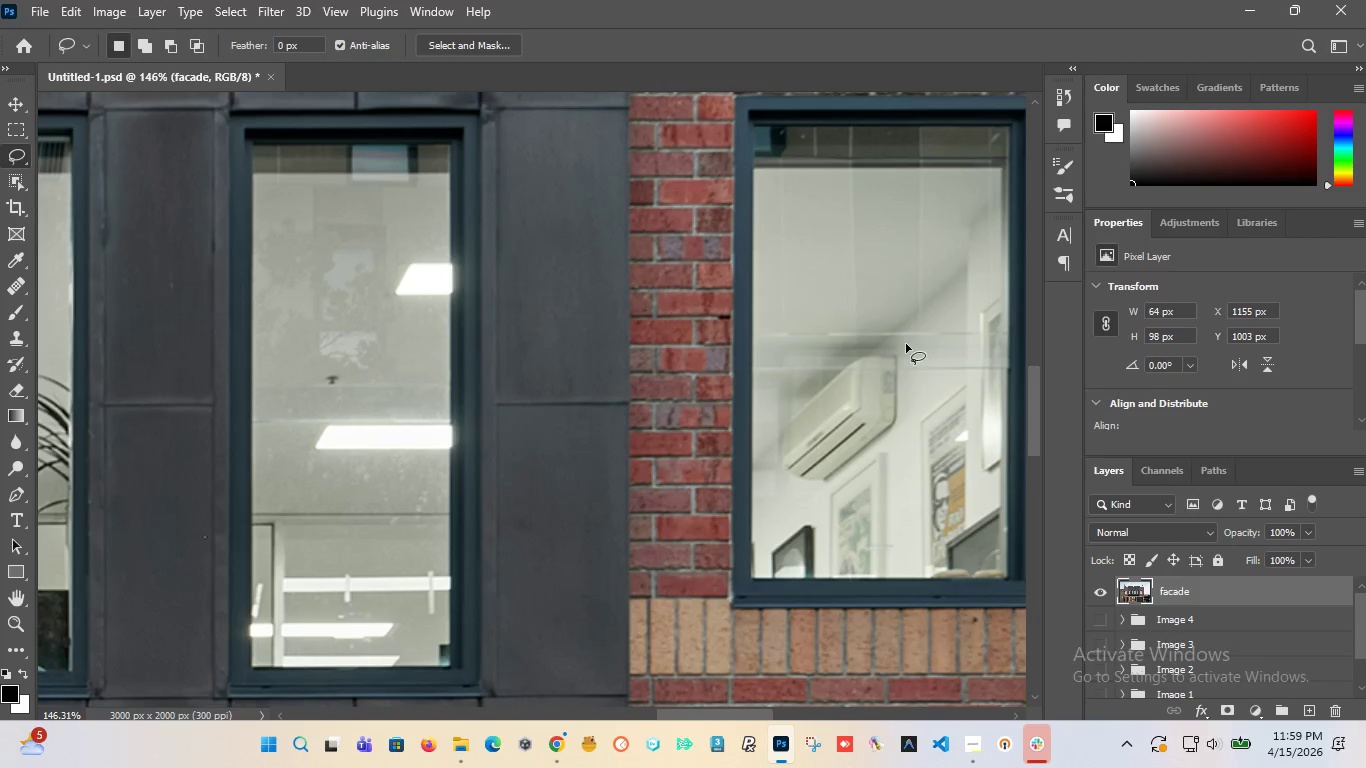 
wait(6.48)
 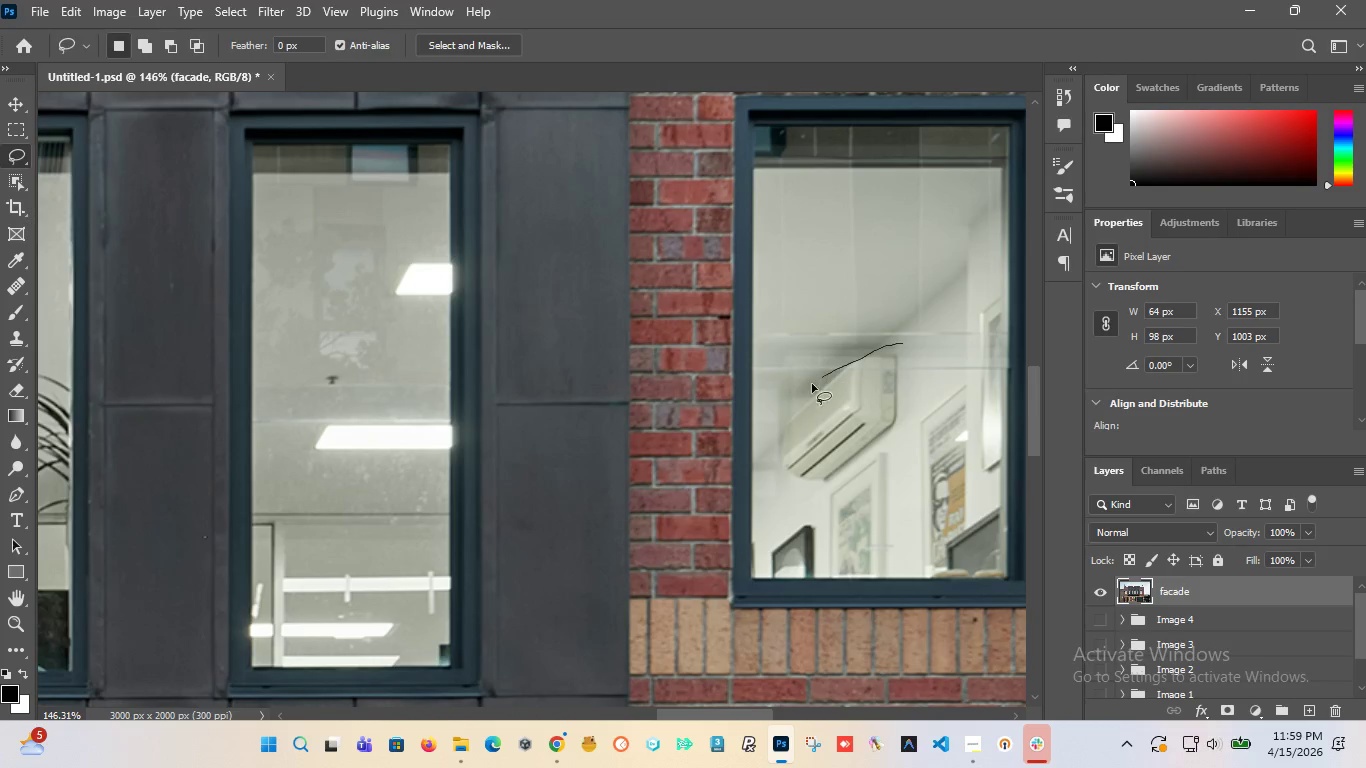 
key(Shift+F5)
 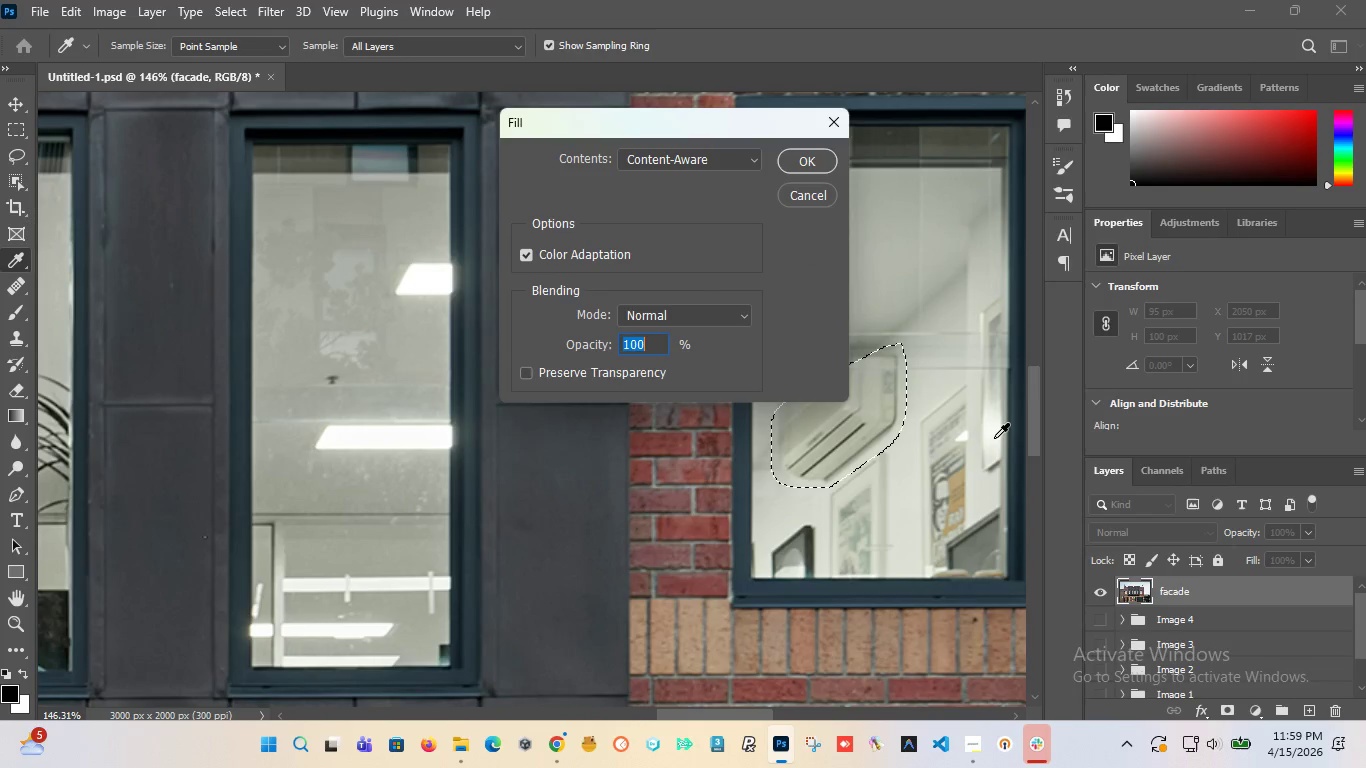 
key(Enter)
 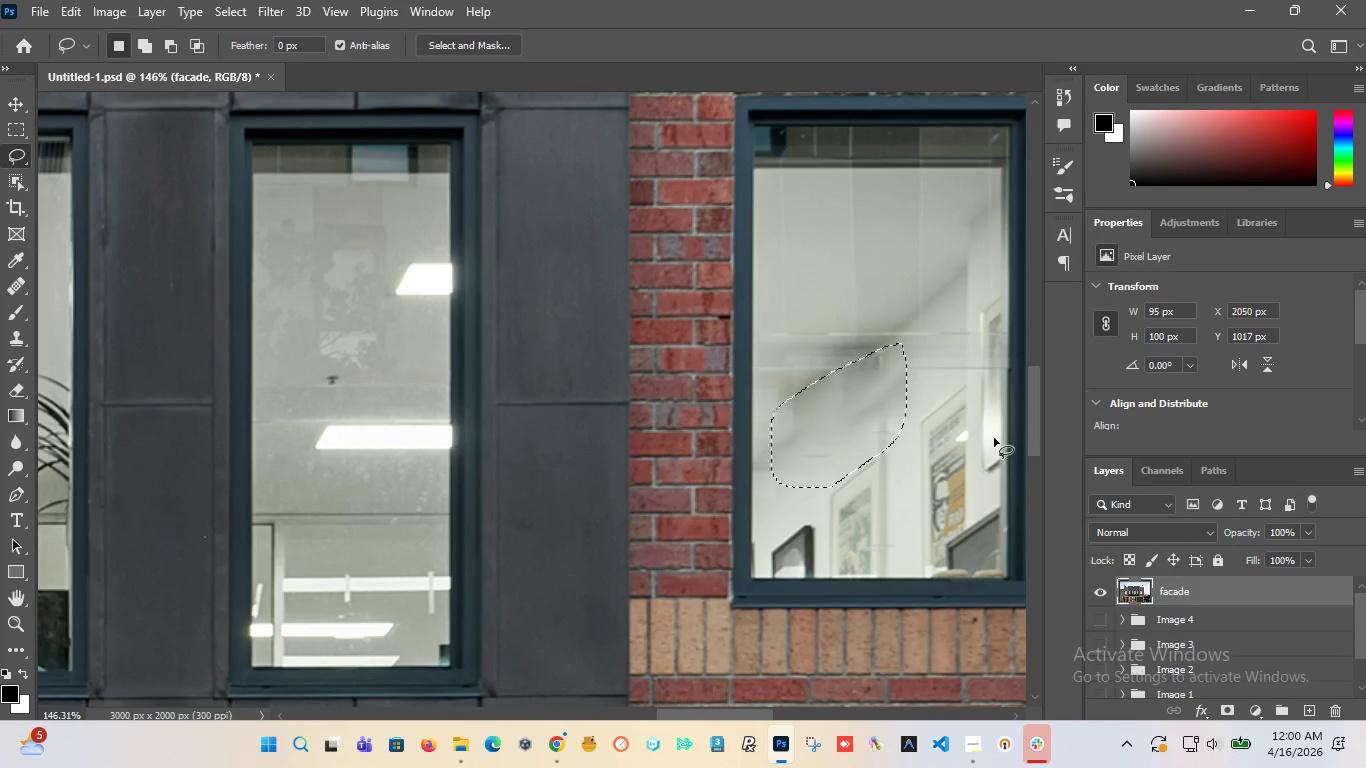 
hold_key(key=AltLeft, duration=0.64)
 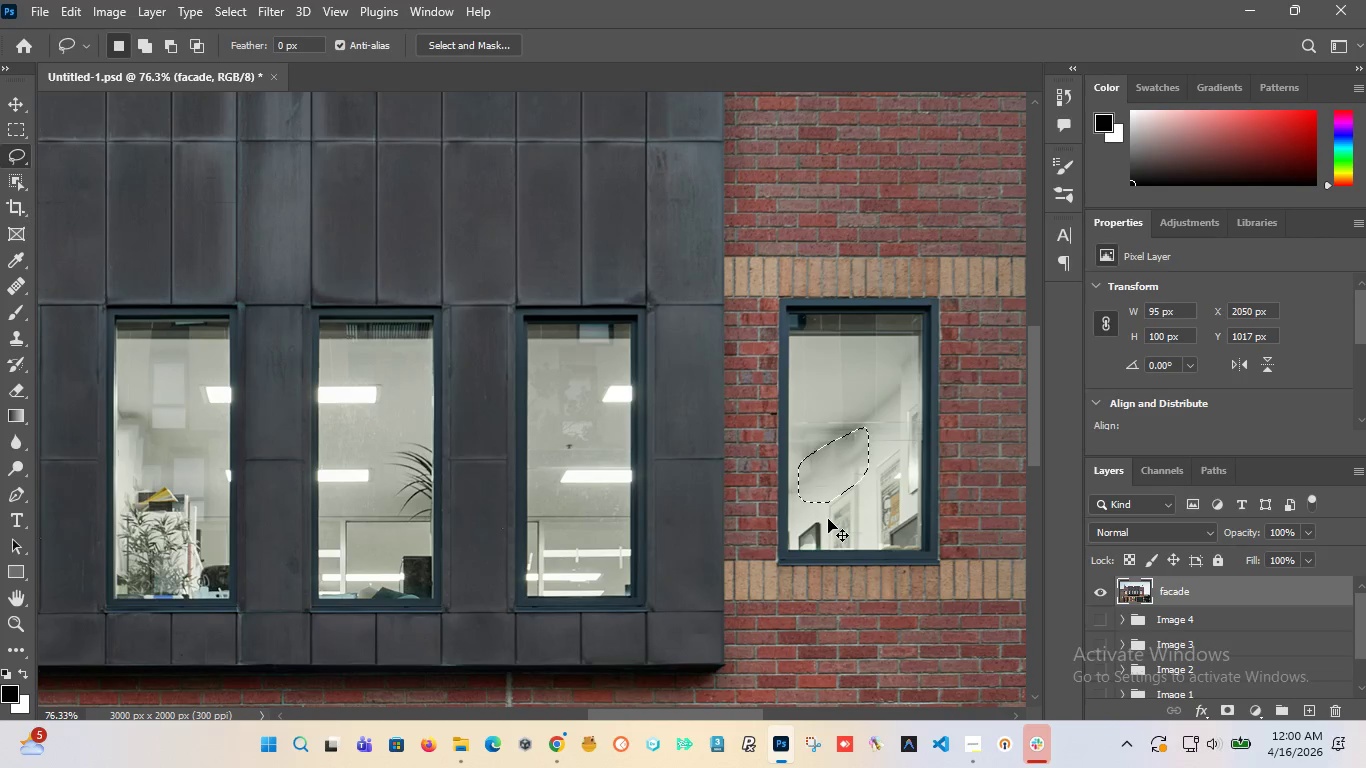 
hold_key(key=AltLeft, duration=1.59)
 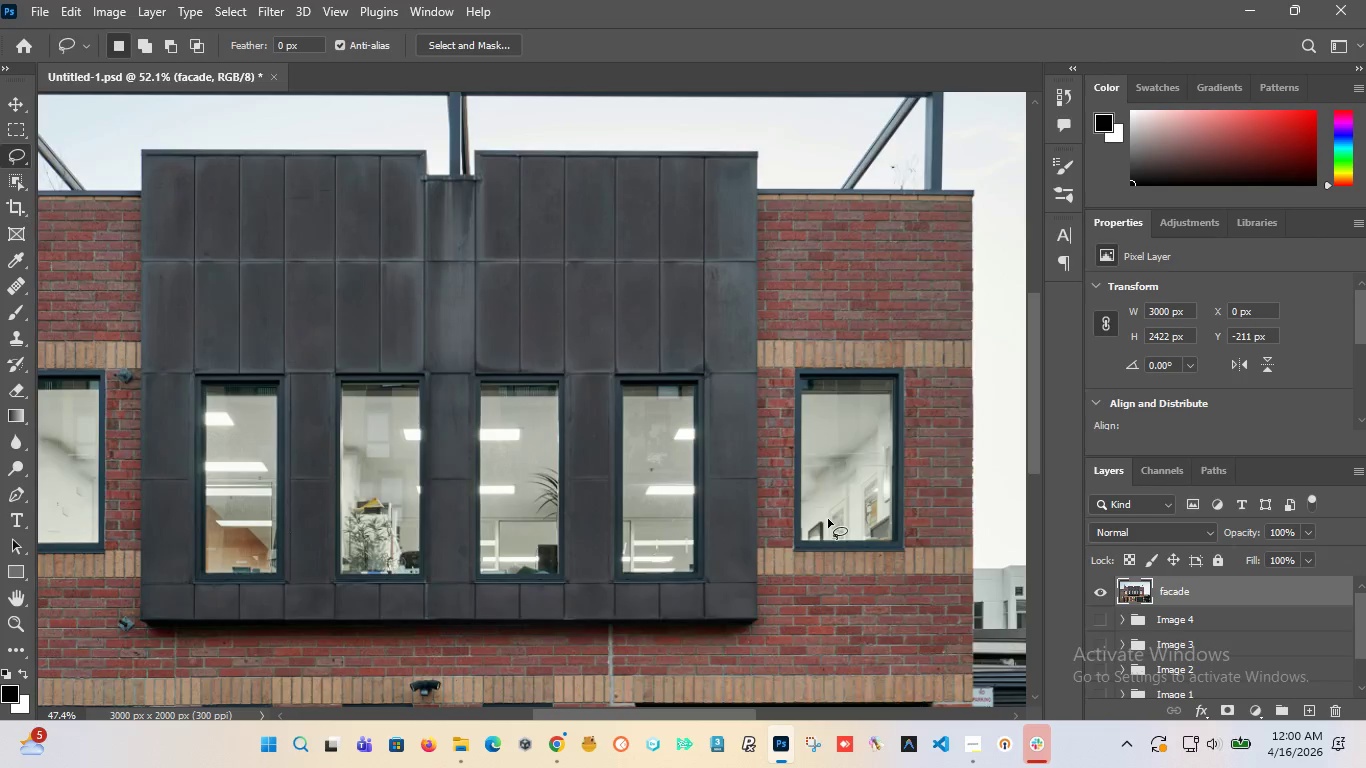 
scroll: coordinate [828, 519], scroll_direction: down, amount: 7.0
 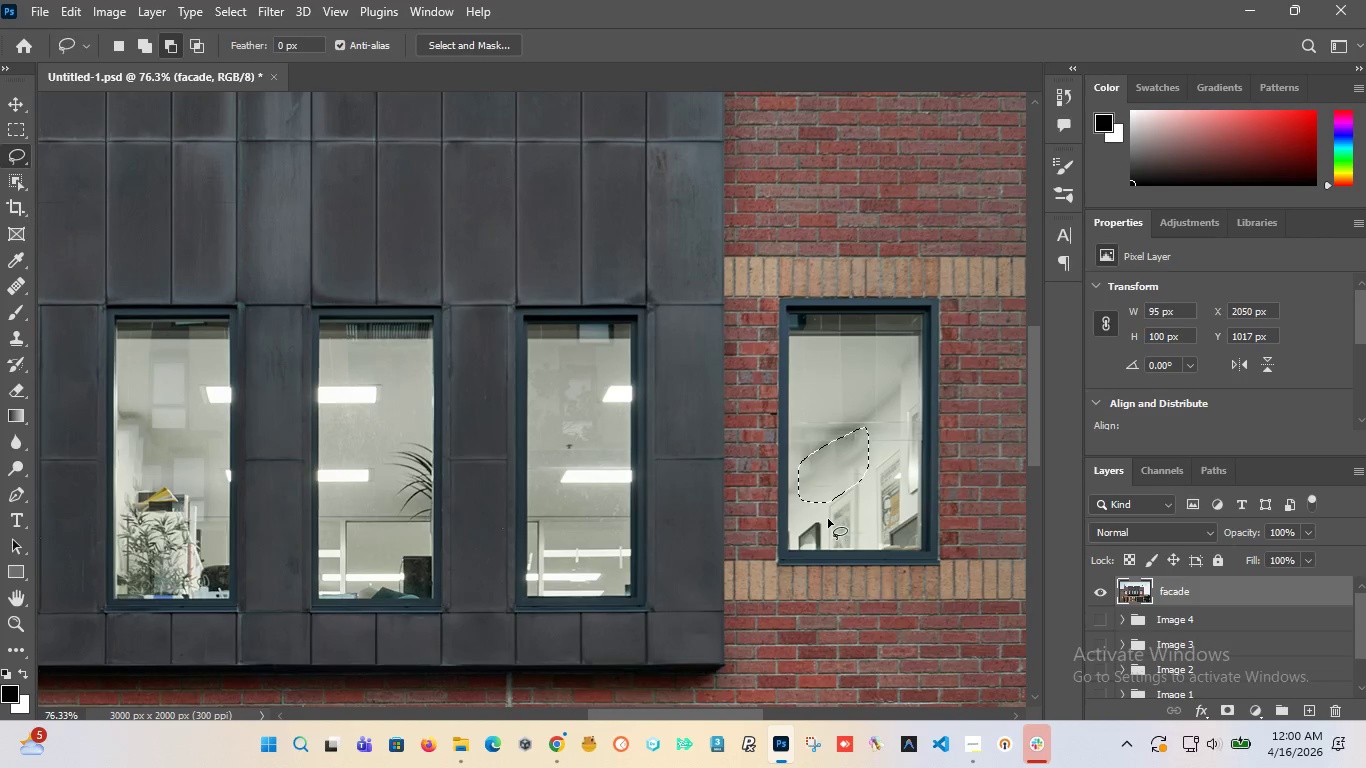 
key(Control+D)
 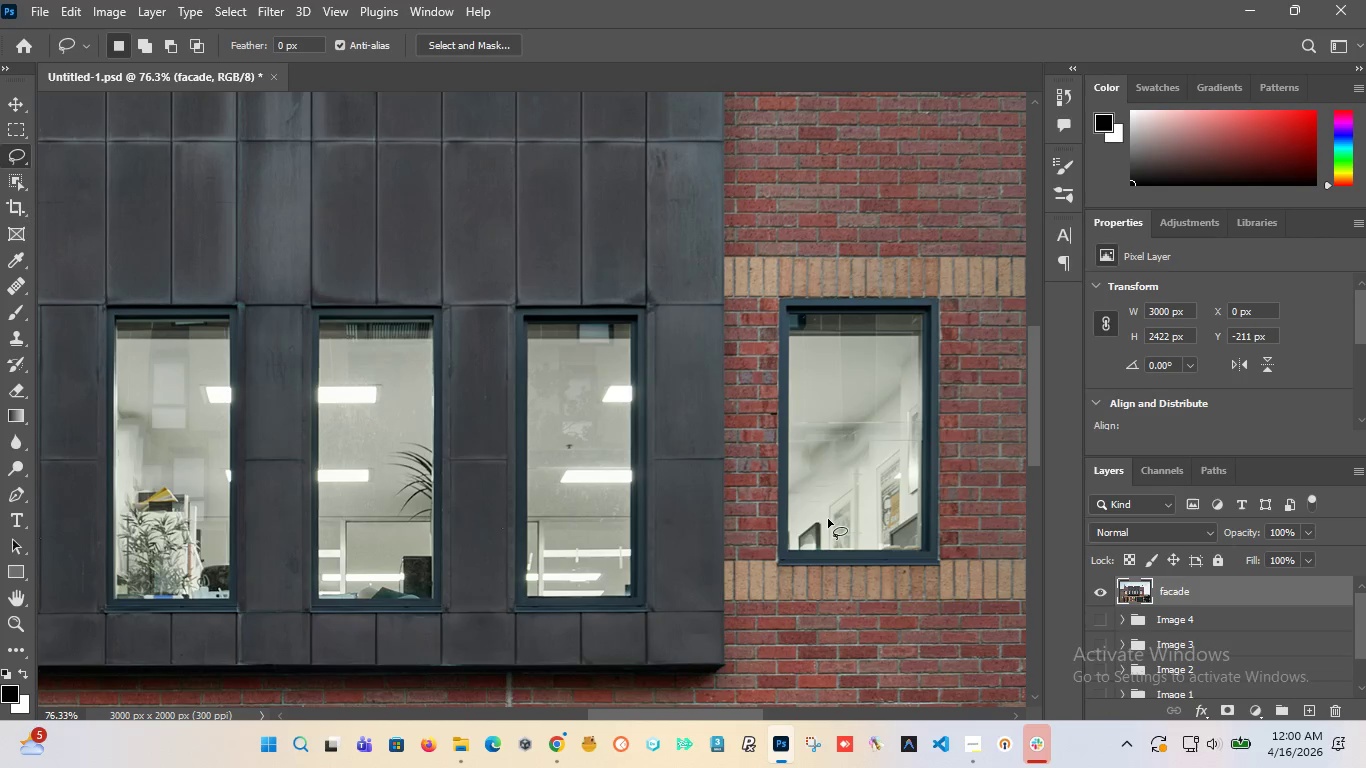 
left_click([828, 519])
 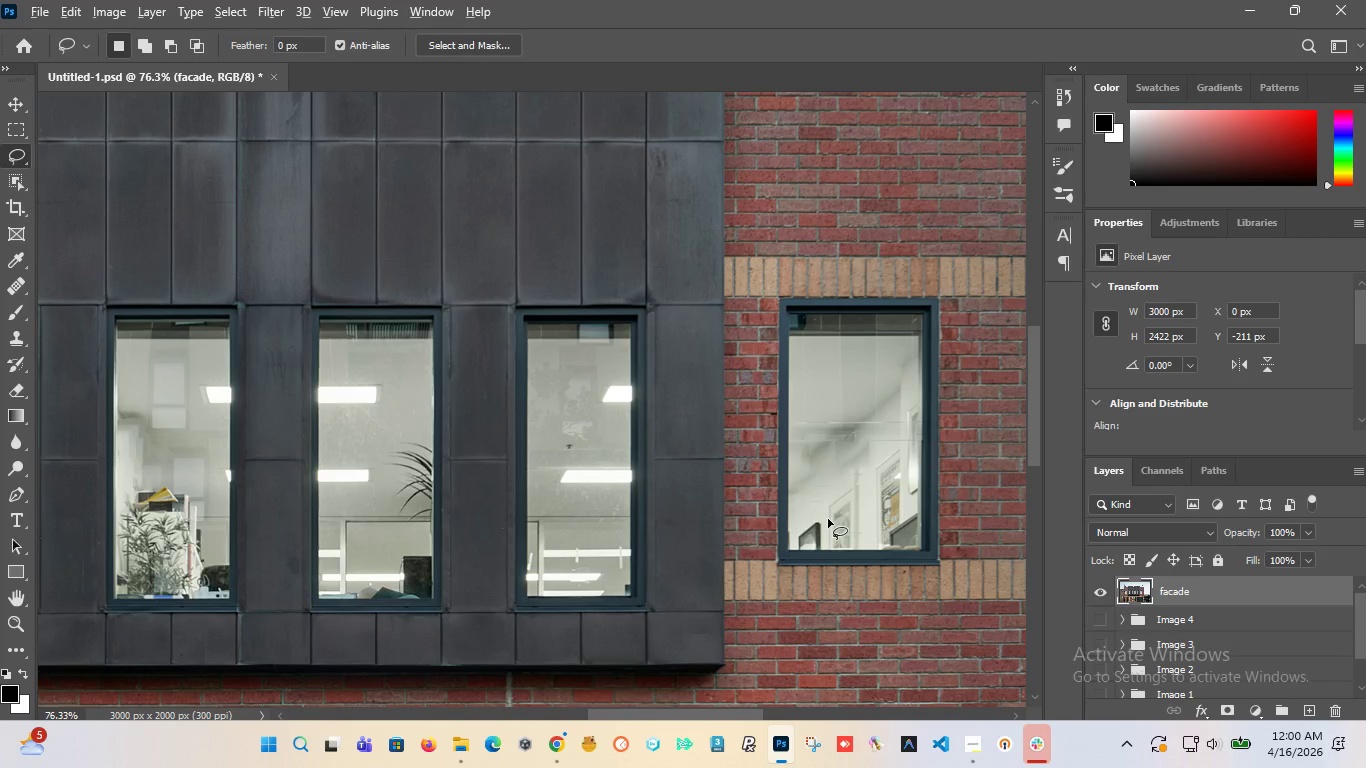 
hold_key(key=AltLeft, duration=1.5)
scroll: coordinate [828, 519], scroll_direction: down, amount: 8.0
 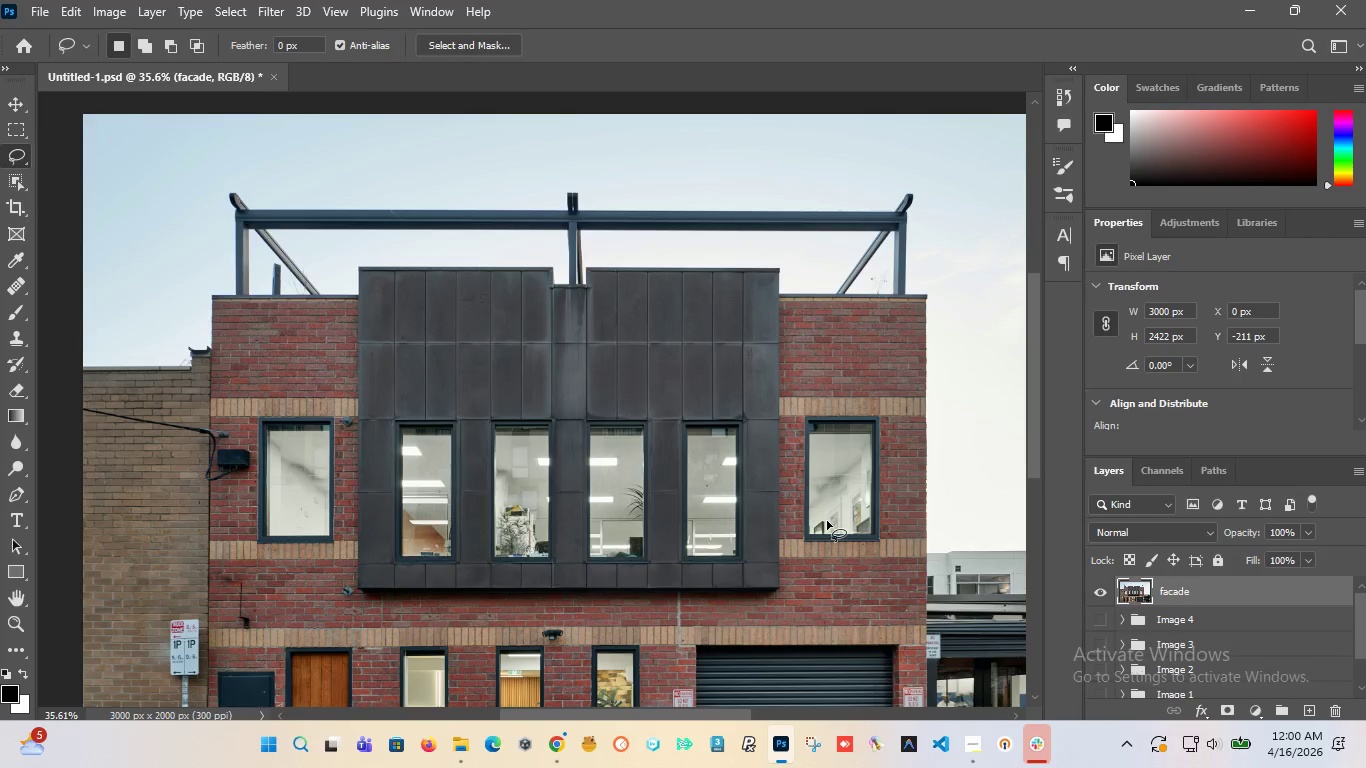 
hold_key(key=AltLeft, duration=1.5)
scroll: coordinate [827, 521], scroll_direction: down, amount: 3.0
 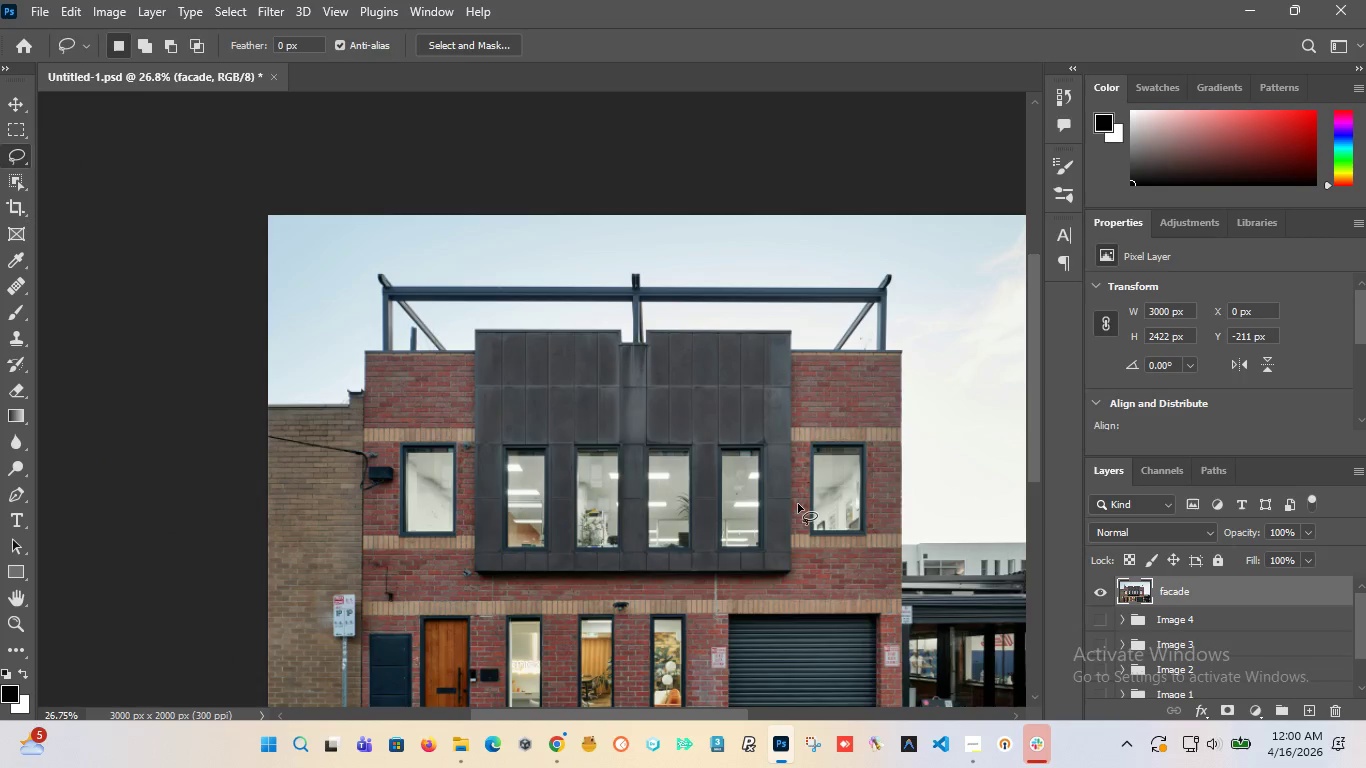 
hold_key(key=AltLeft, duration=0.81)
scroll: coordinate [779, 504], scroll_direction: down, amount: 4.0
 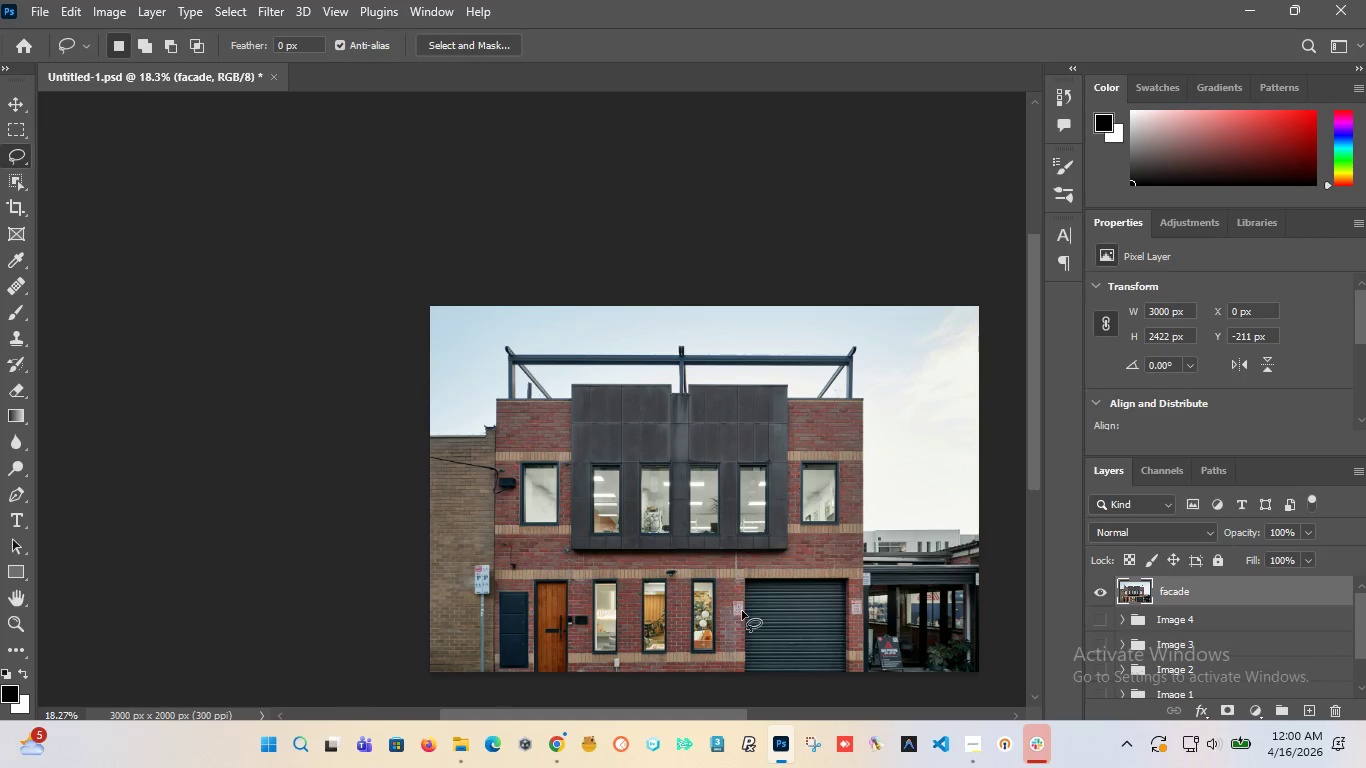 
hold_key(key=AltLeft, duration=1.52)
scroll: coordinate [745, 597], scroll_direction: down, amount: 2.0
 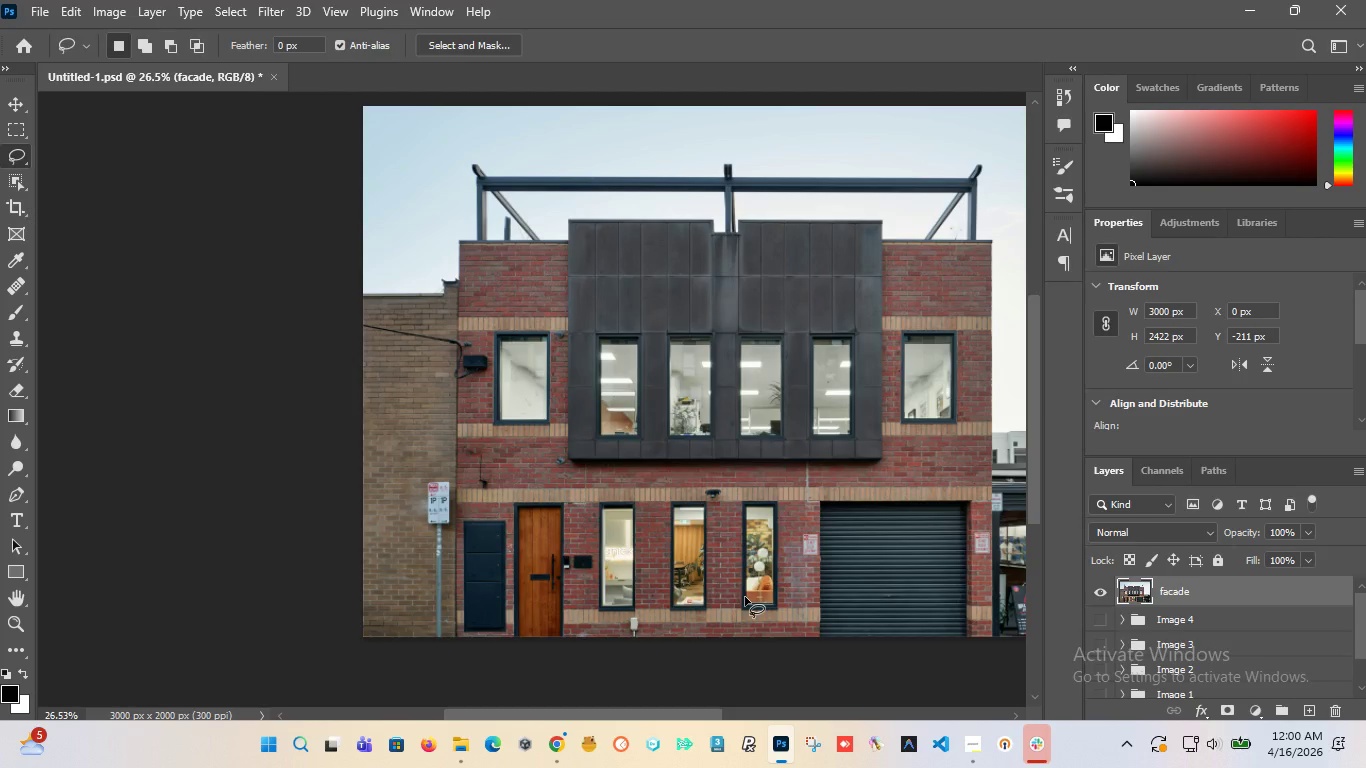 
hold_key(key=AltLeft, duration=1.5)
 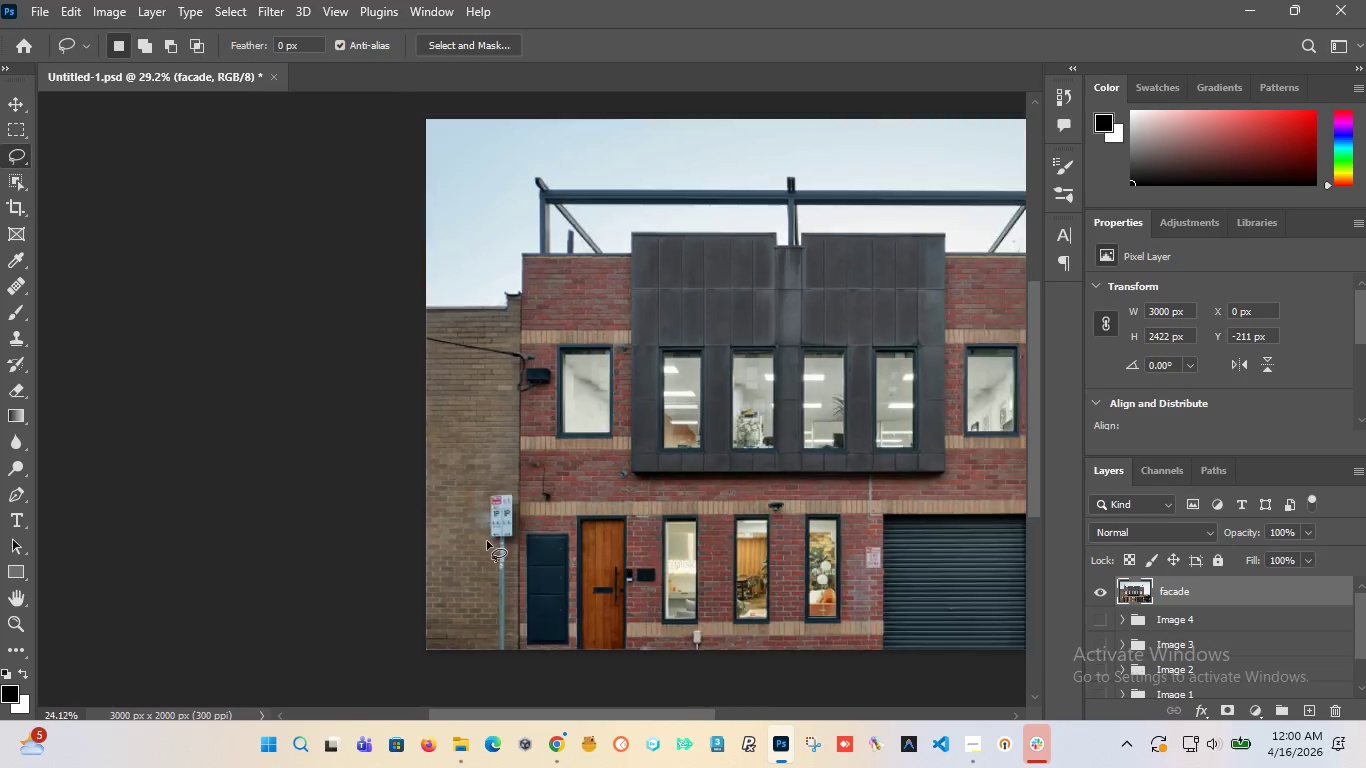 
scroll: coordinate [745, 597], scroll_direction: up, amount: 5.0
 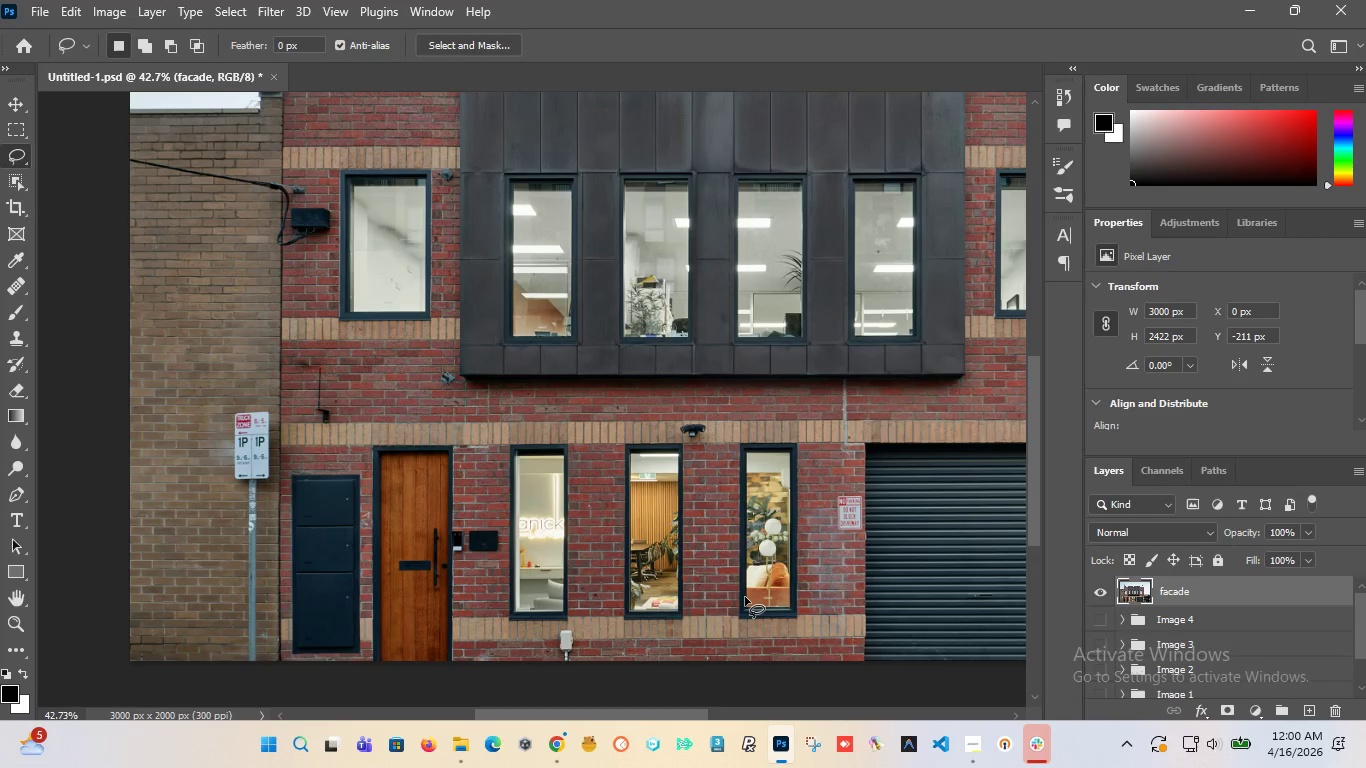 
scroll: coordinate [745, 597], scroll_direction: down, amount: 7.0
 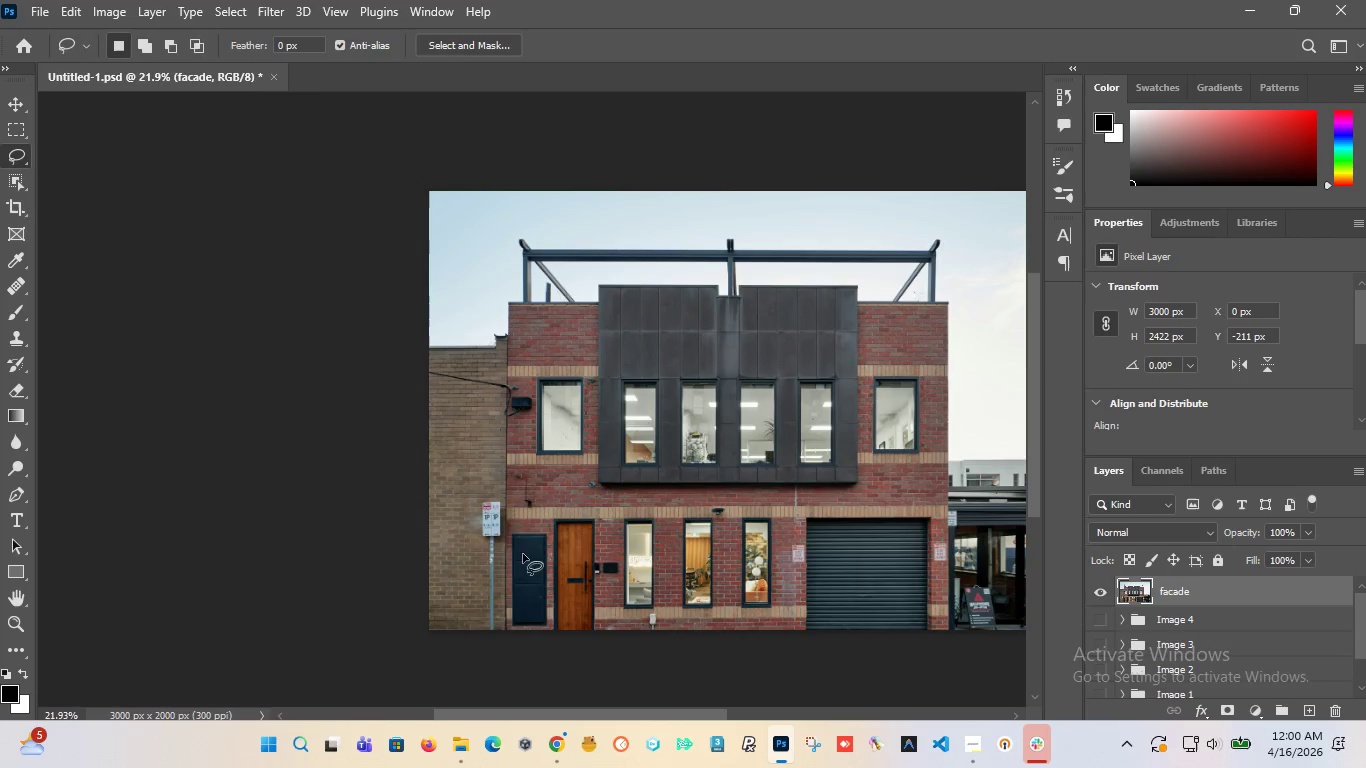 
hold_key(key=AltLeft, duration=1.5)
scroll: coordinate [485, 542], scroll_direction: down, amount: 4.0
 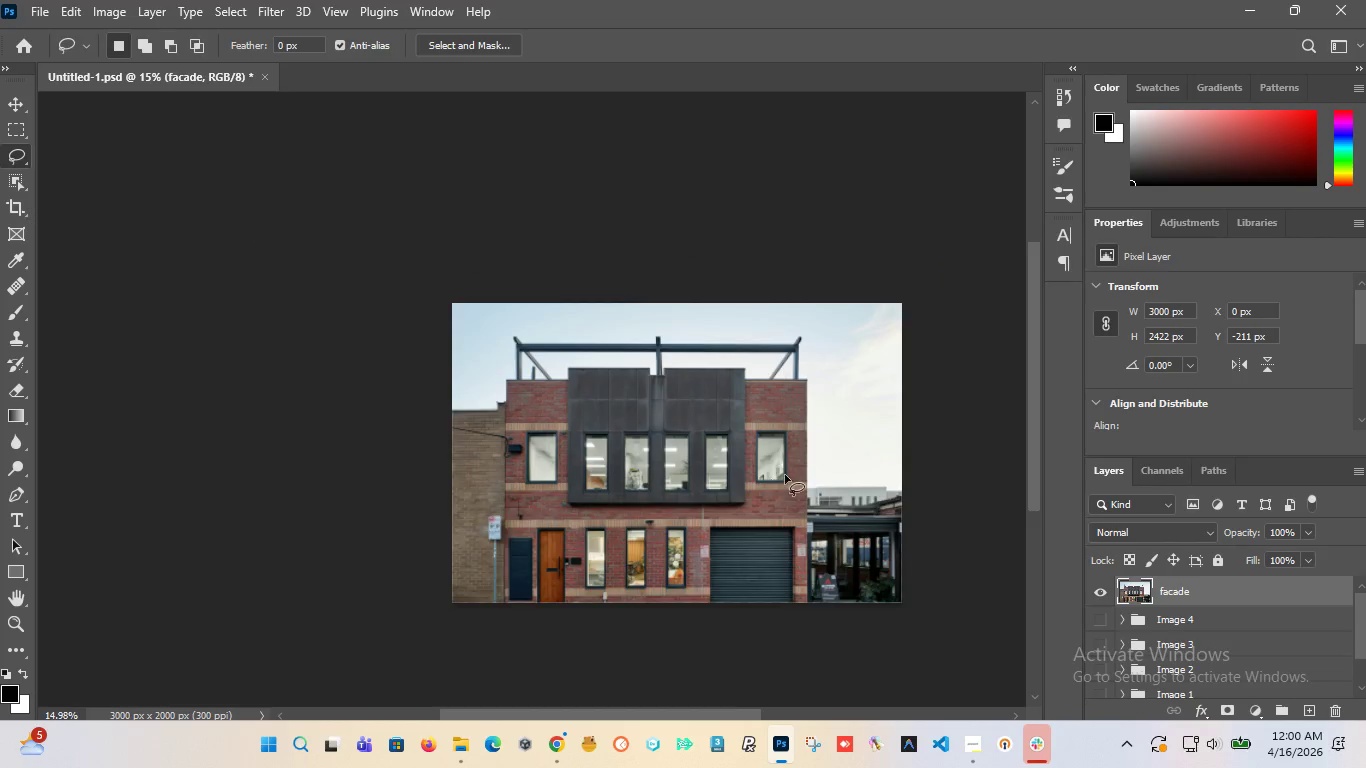 
hold_key(key=AltLeft, duration=0.39)
scroll: coordinate [785, 475], scroll_direction: up, amount: 3.0
 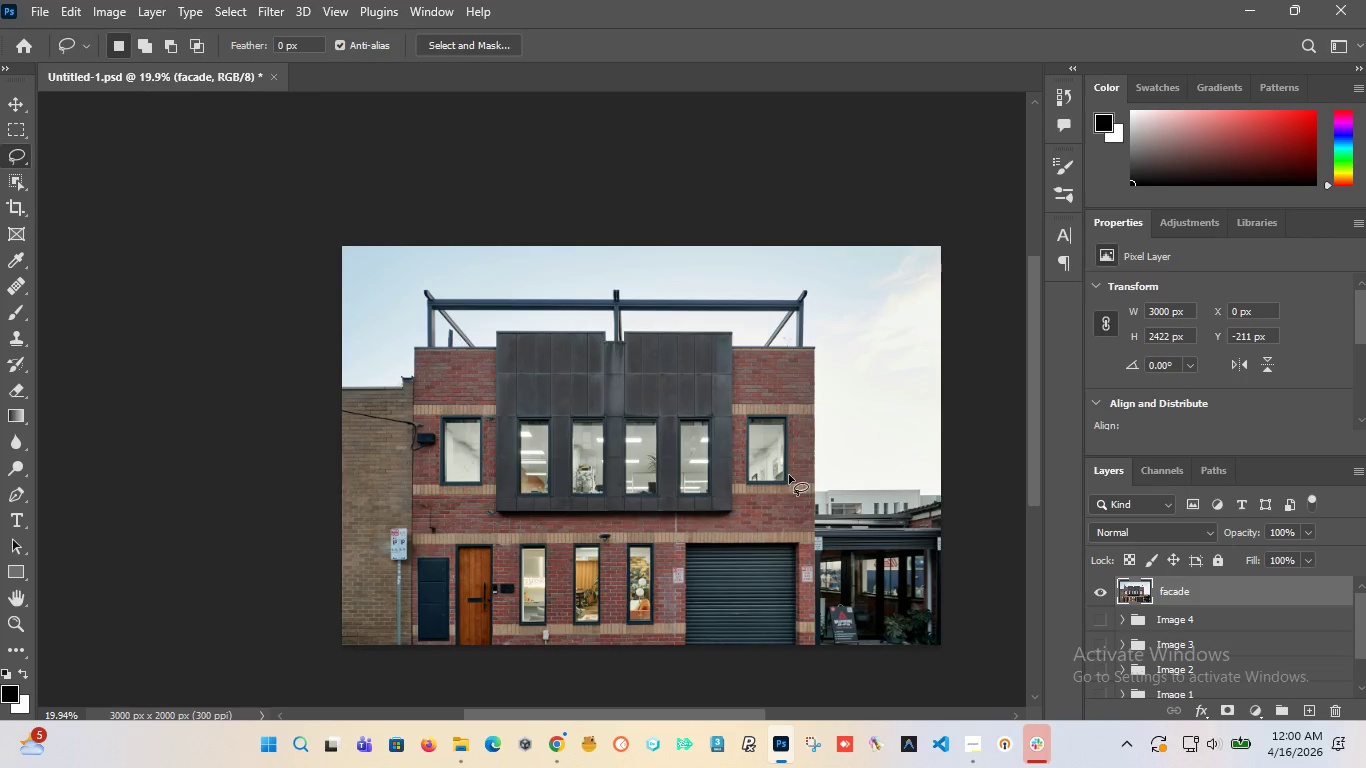 
wait(17.98)
 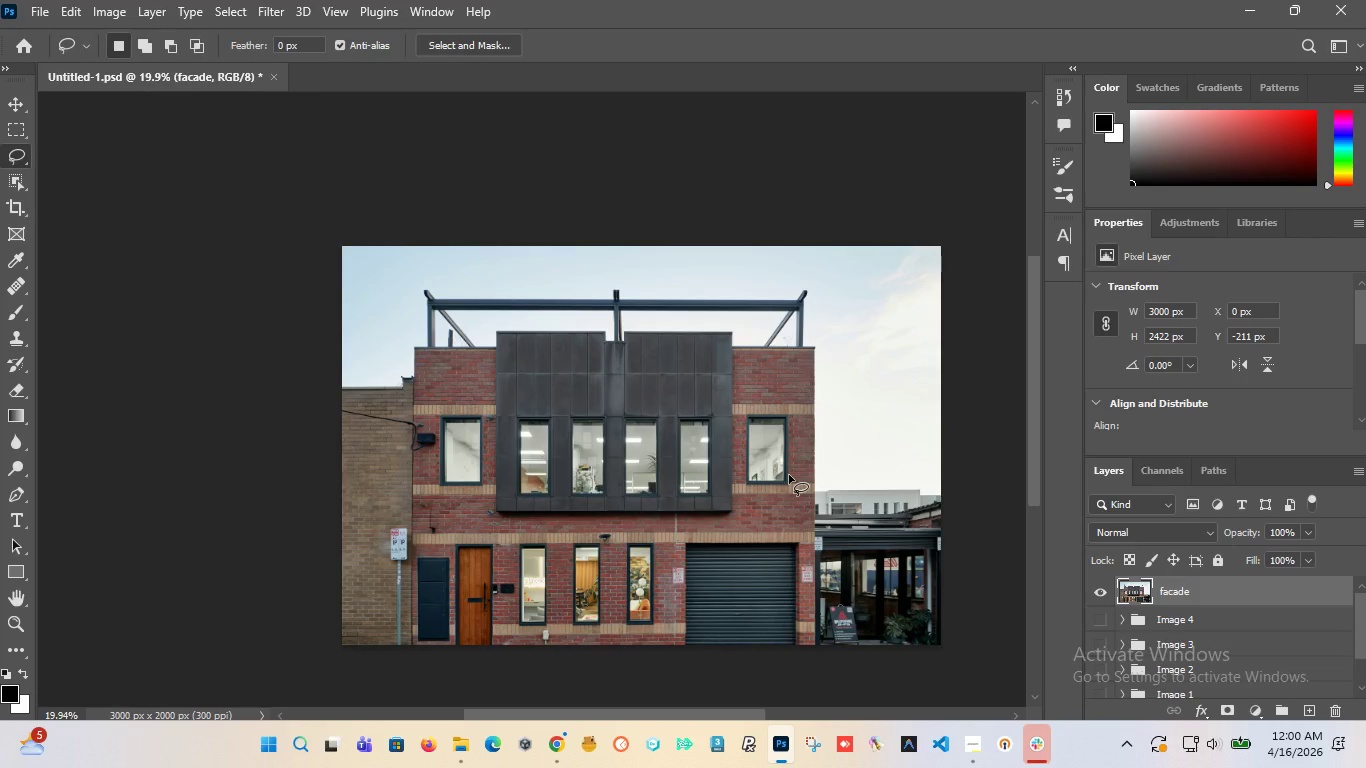 
left_click([1095, 592])
 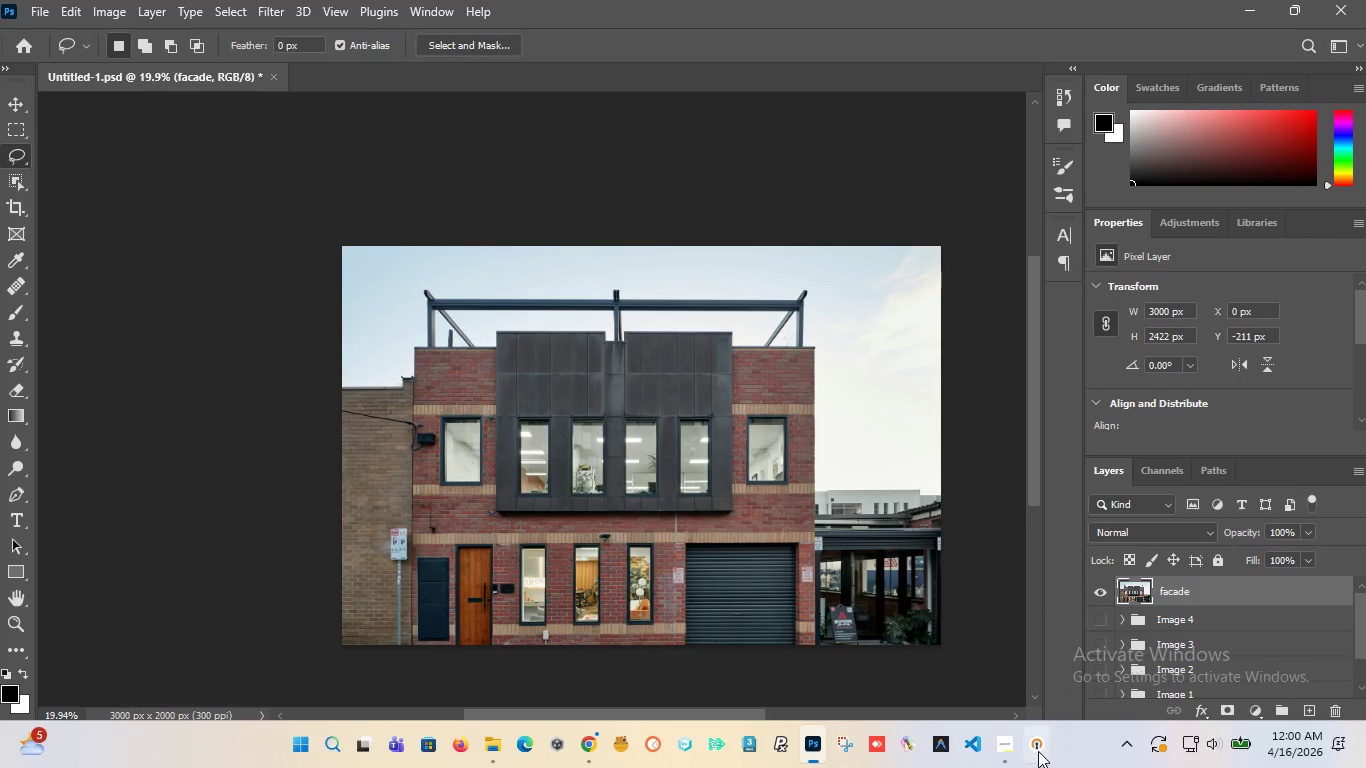 
left_click([1006, 755])